 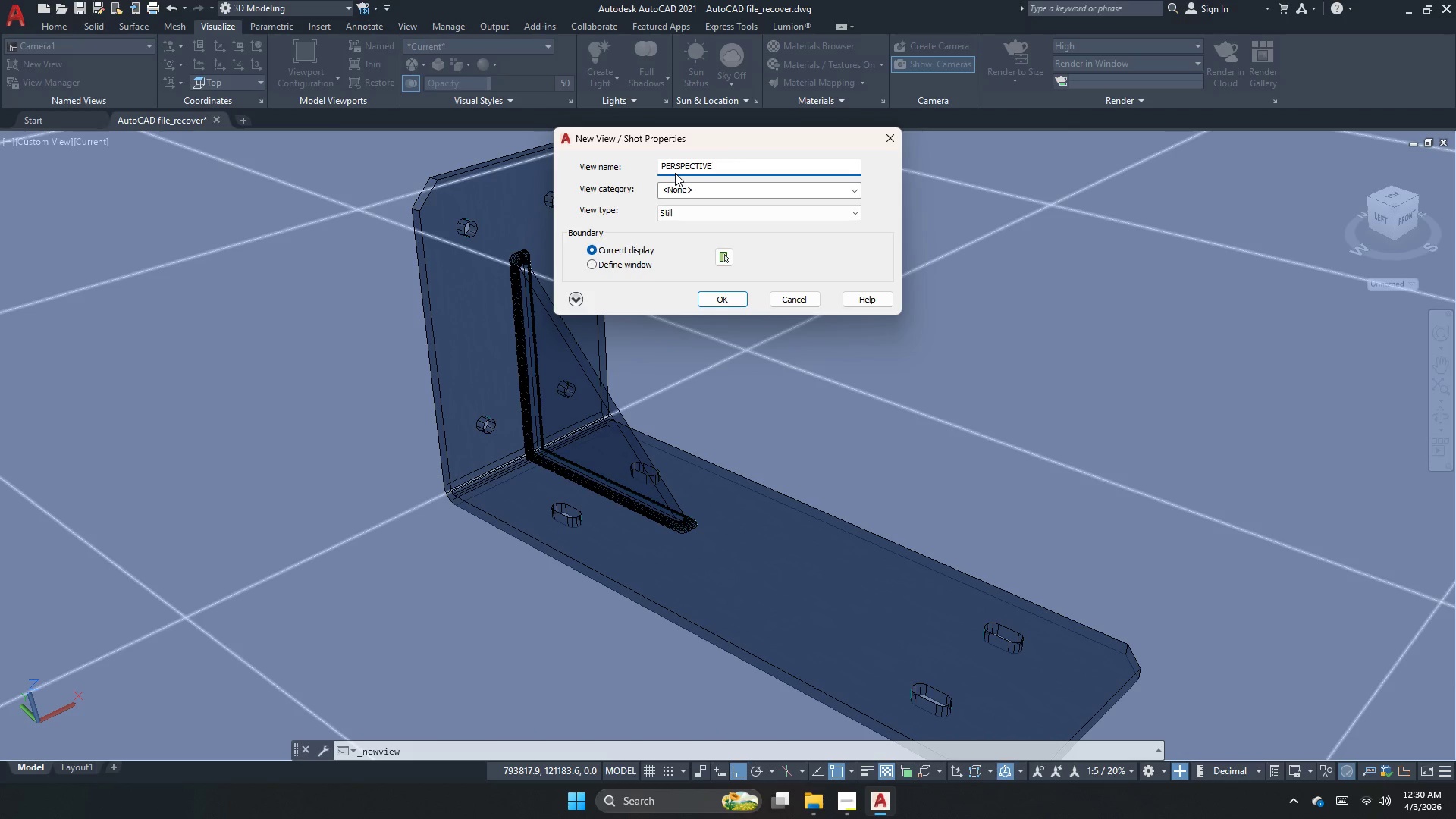 
left_click([719, 296])
 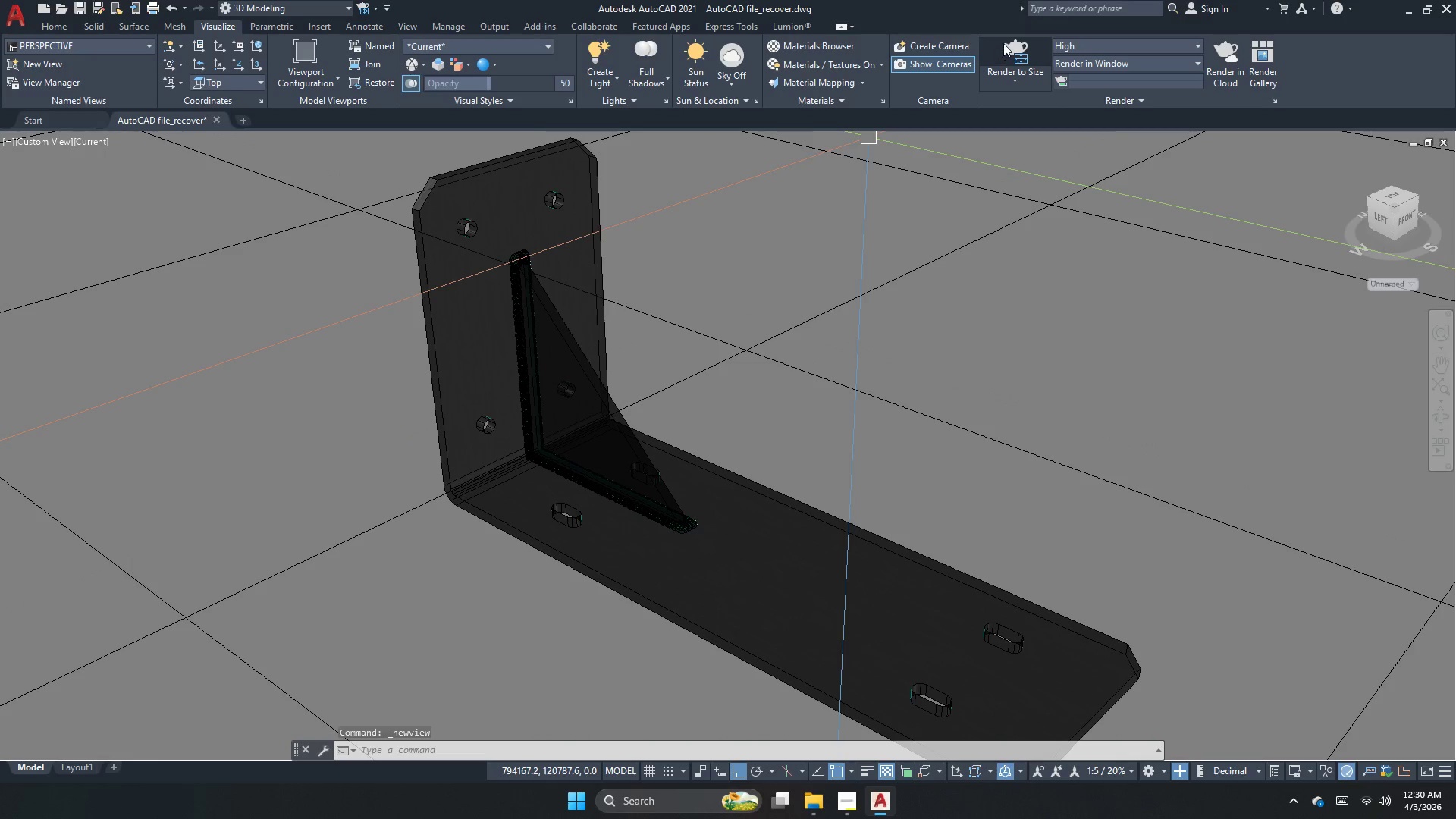 
left_click([1003, 43])
 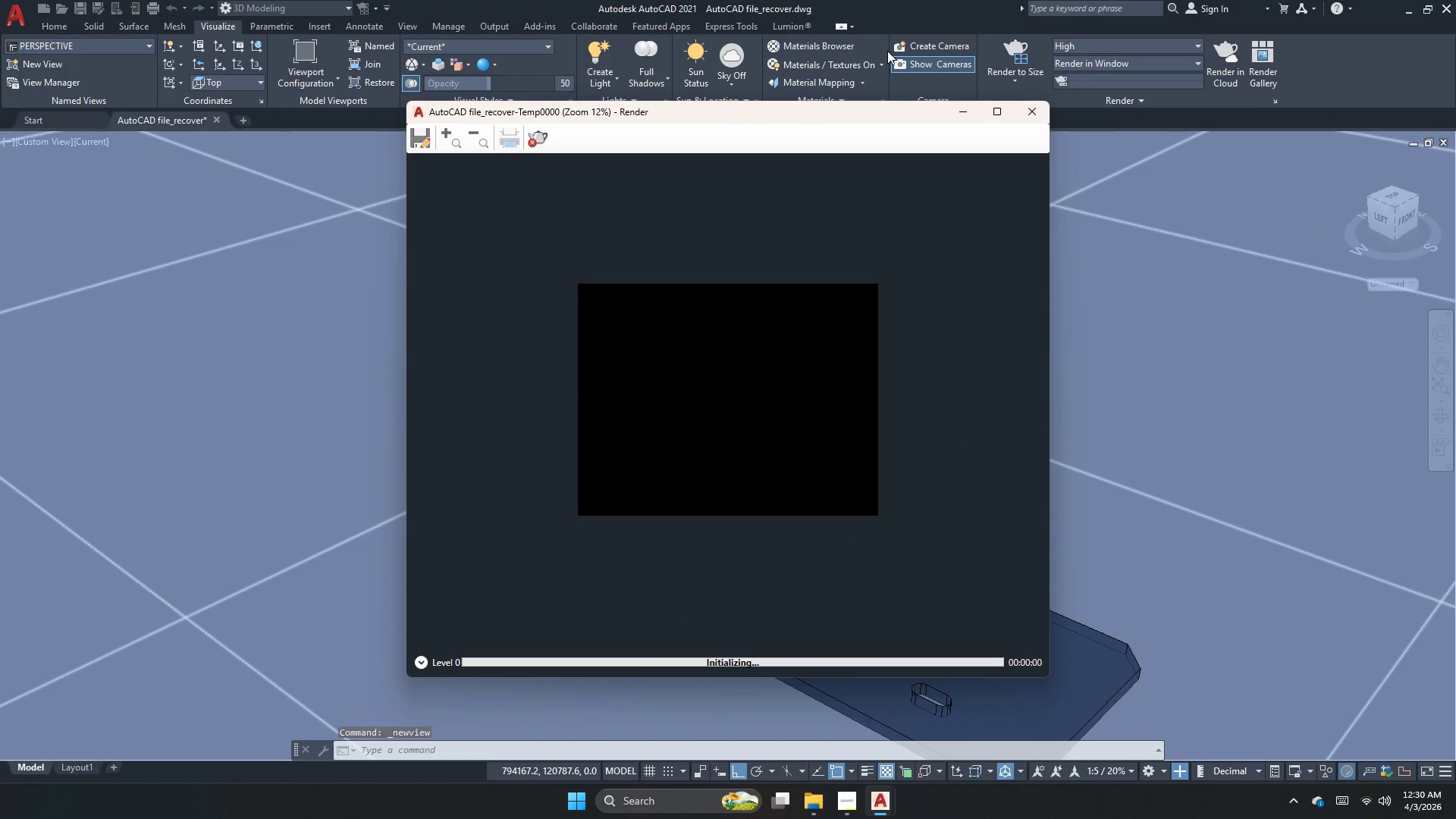 
scroll: coordinate [717, 412], scroll_direction: up, amount: 2.0
 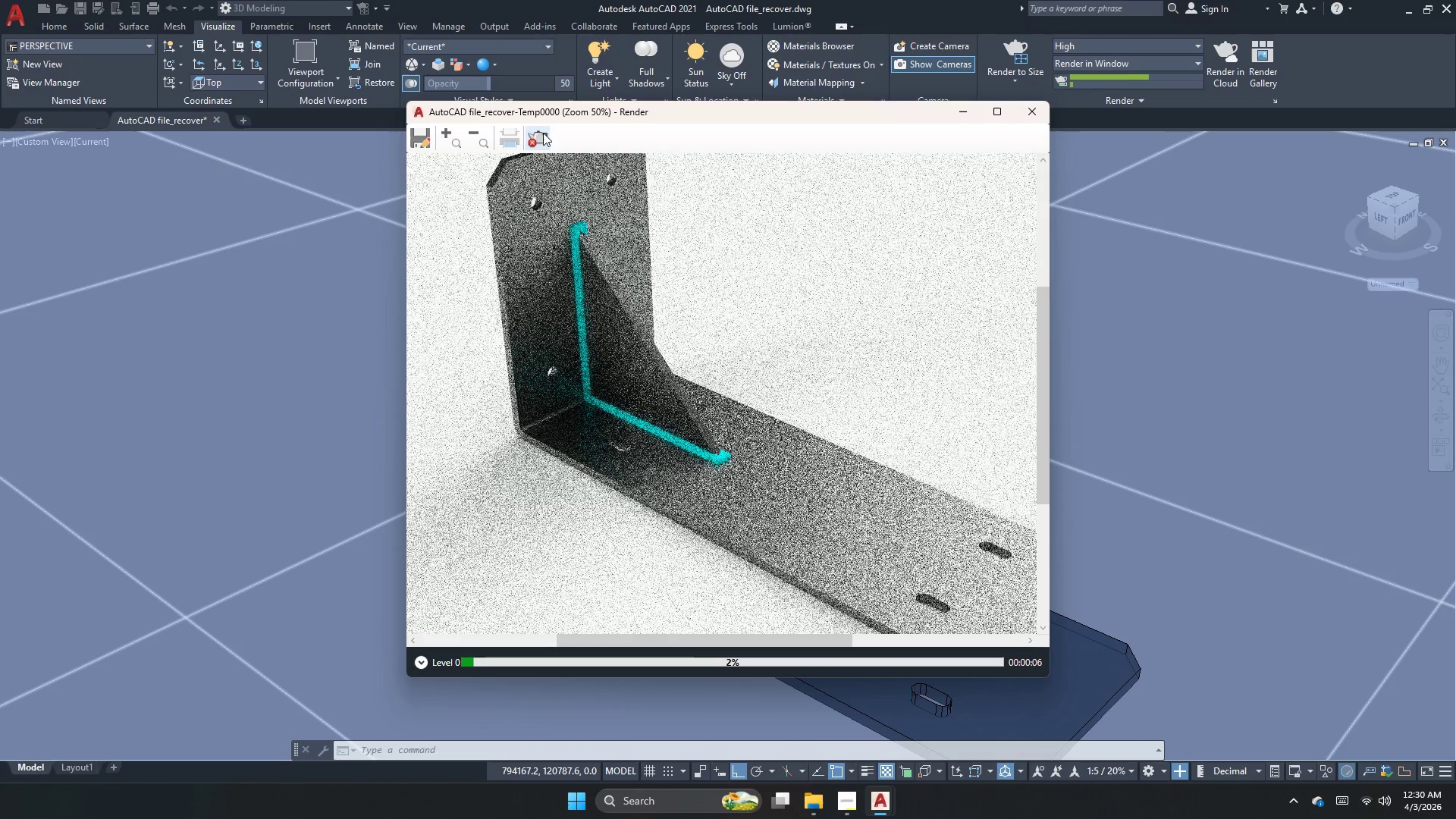 
left_click([1035, 111])
 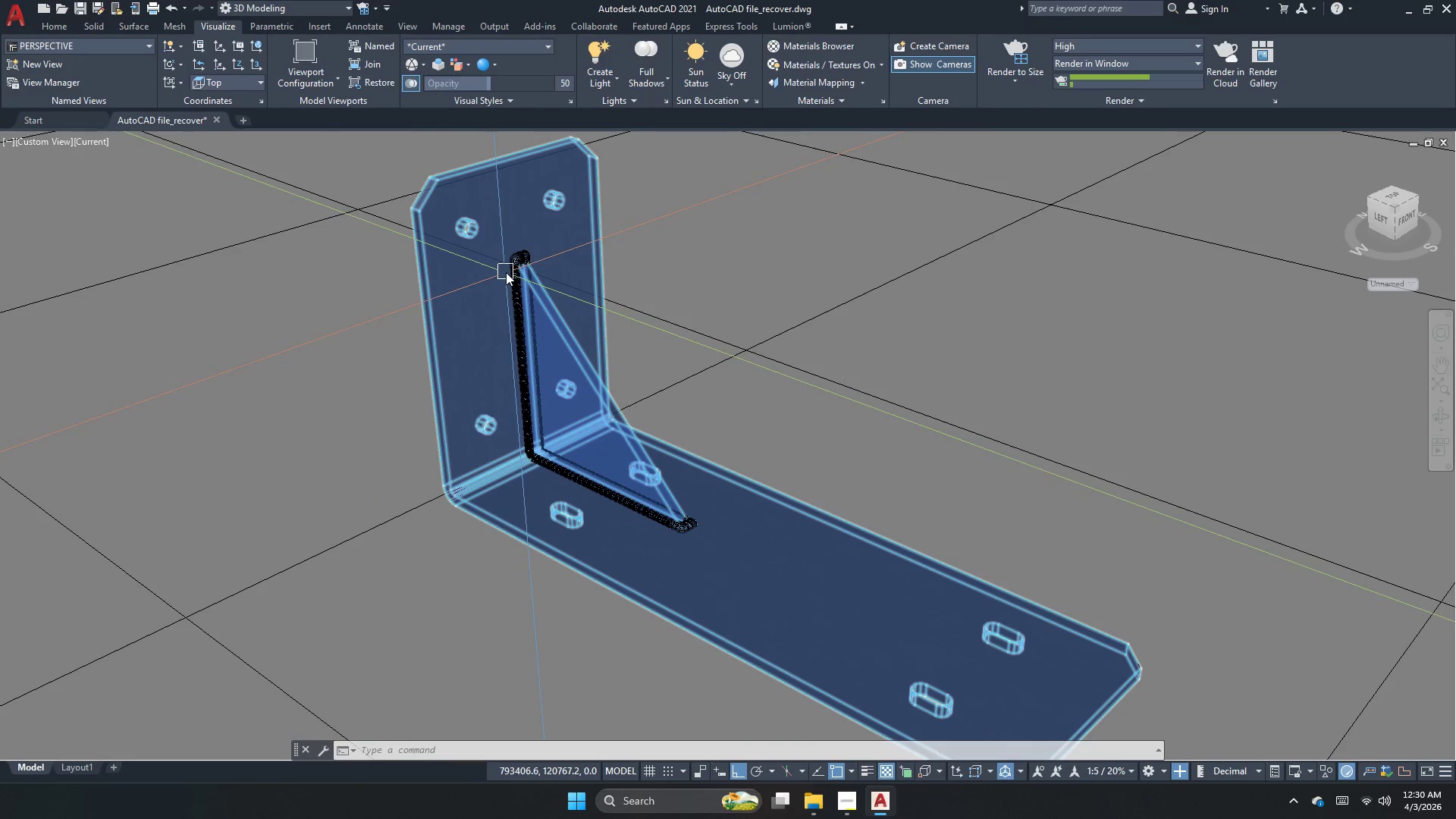 
left_click([511, 257])
 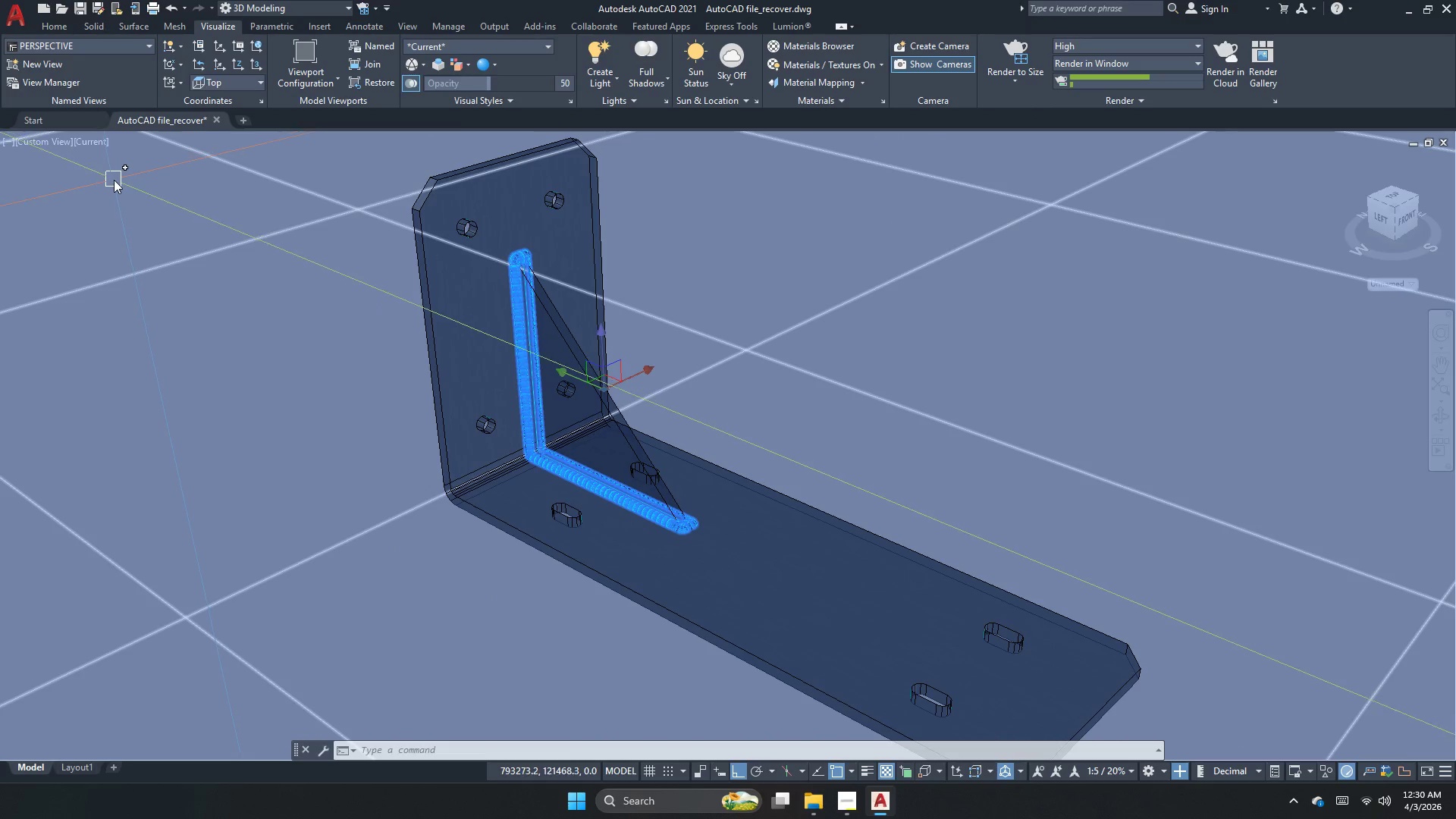 
type(rmat)
 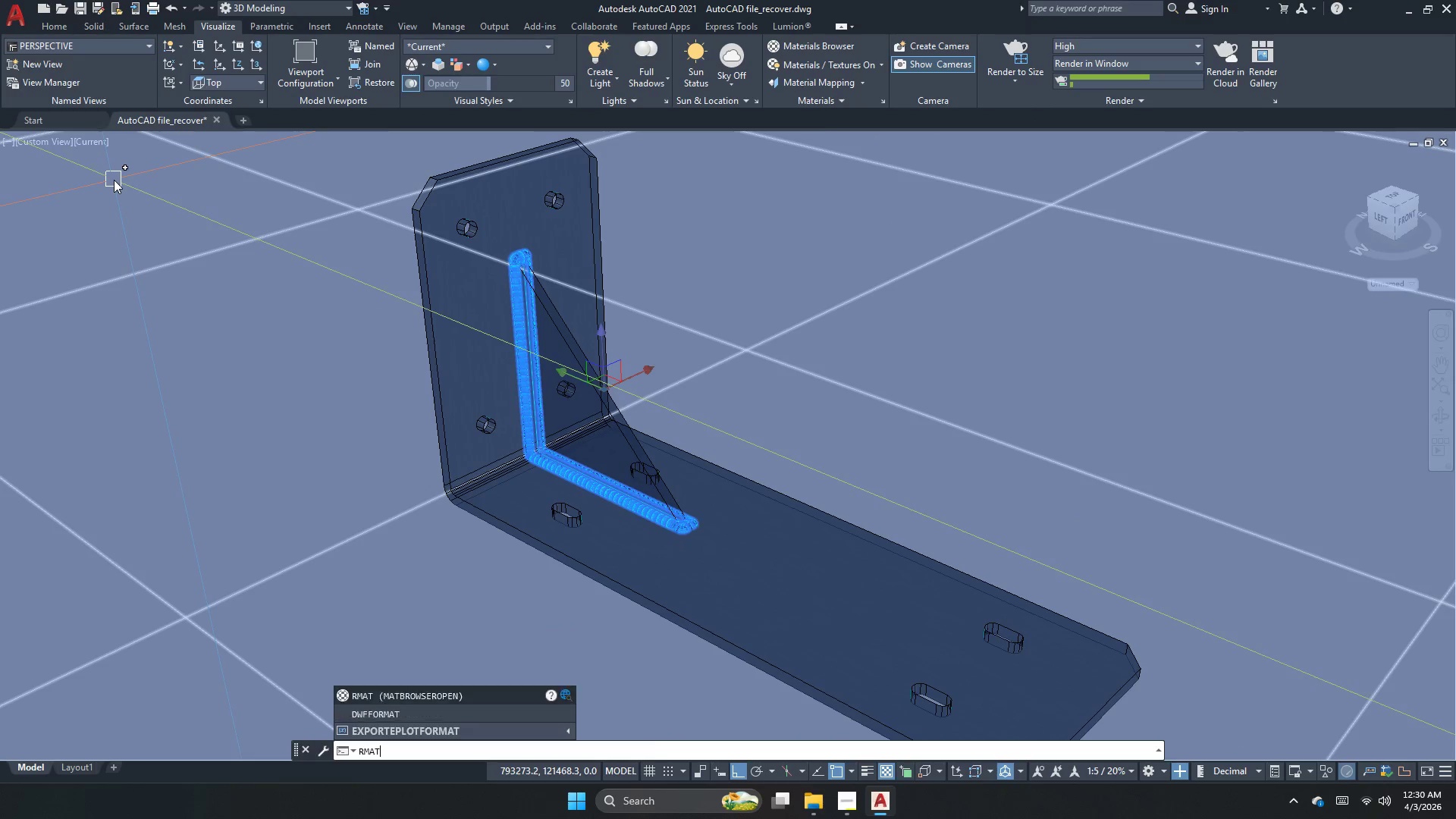 
key(Enter)
 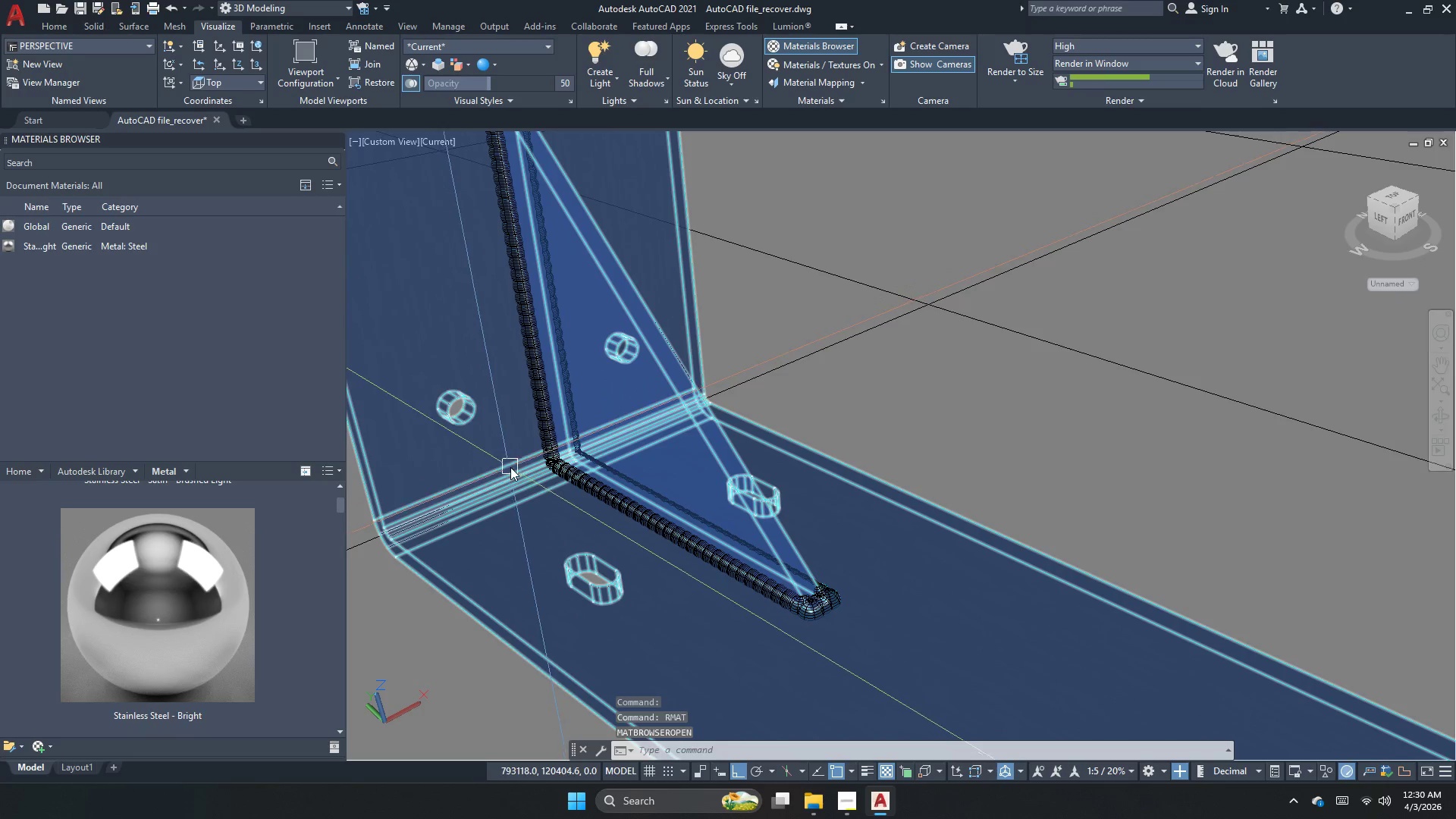 
left_click([541, 430])
 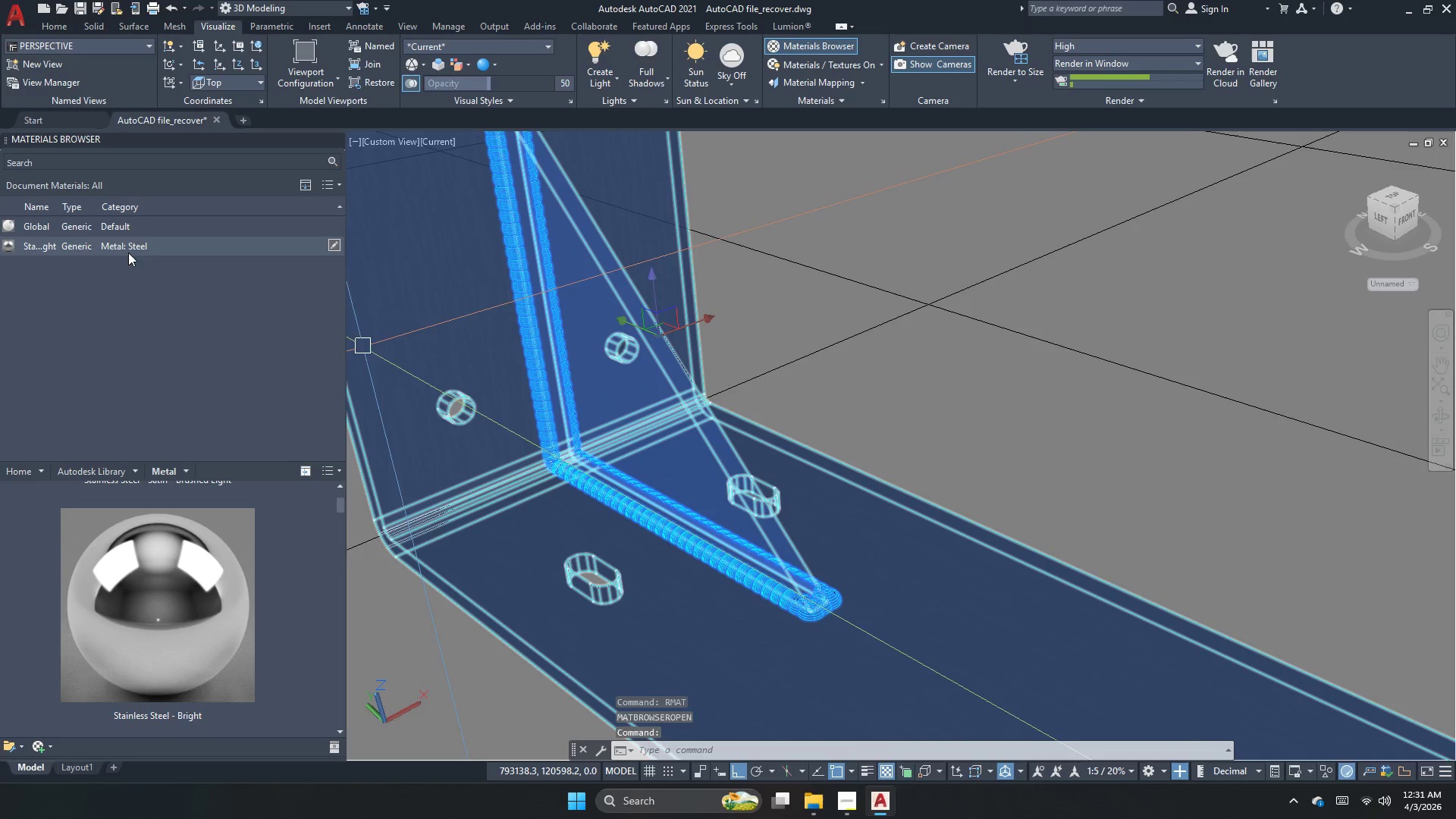 
left_click([130, 247])
 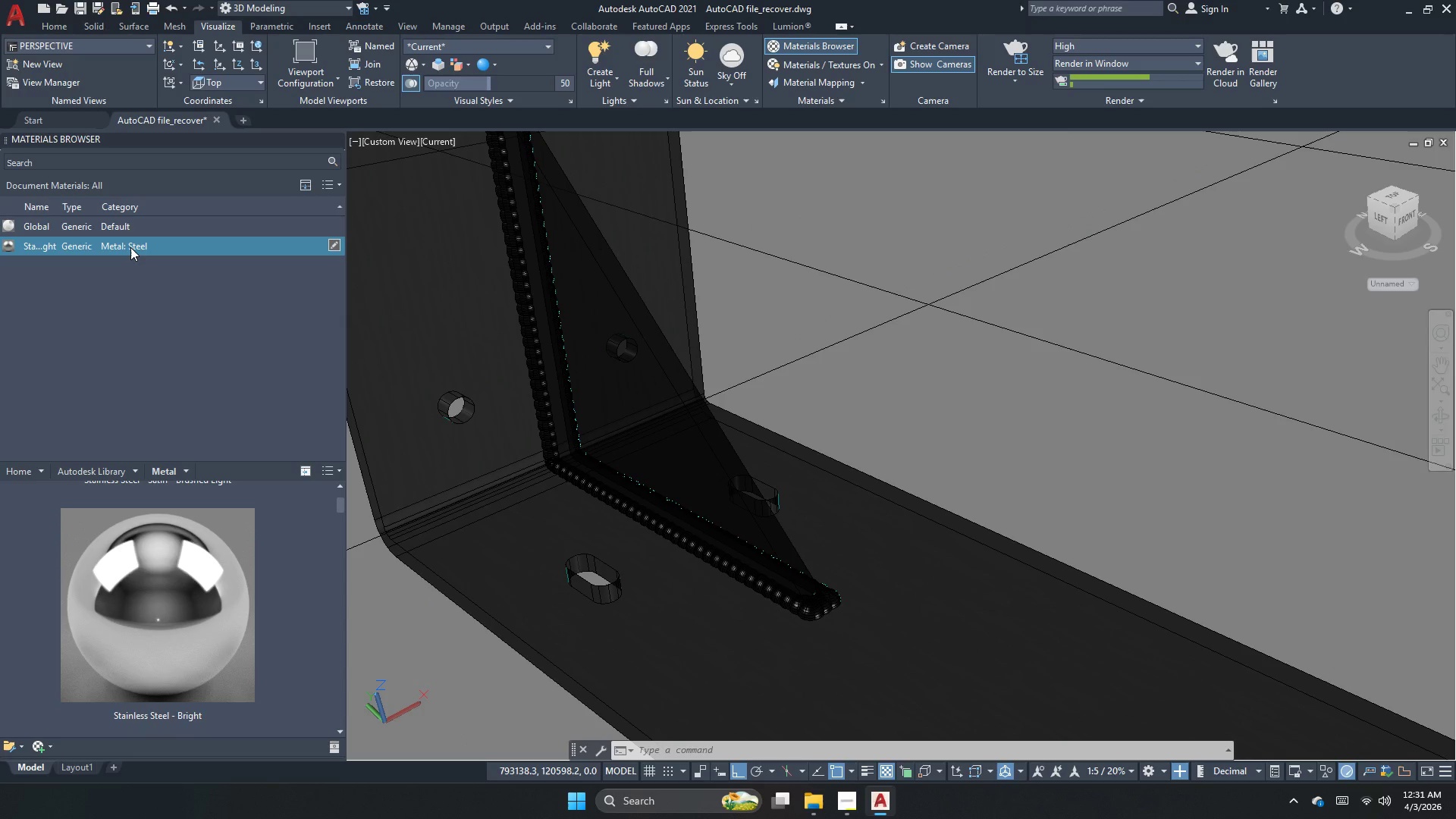 
right_click([130, 247])
 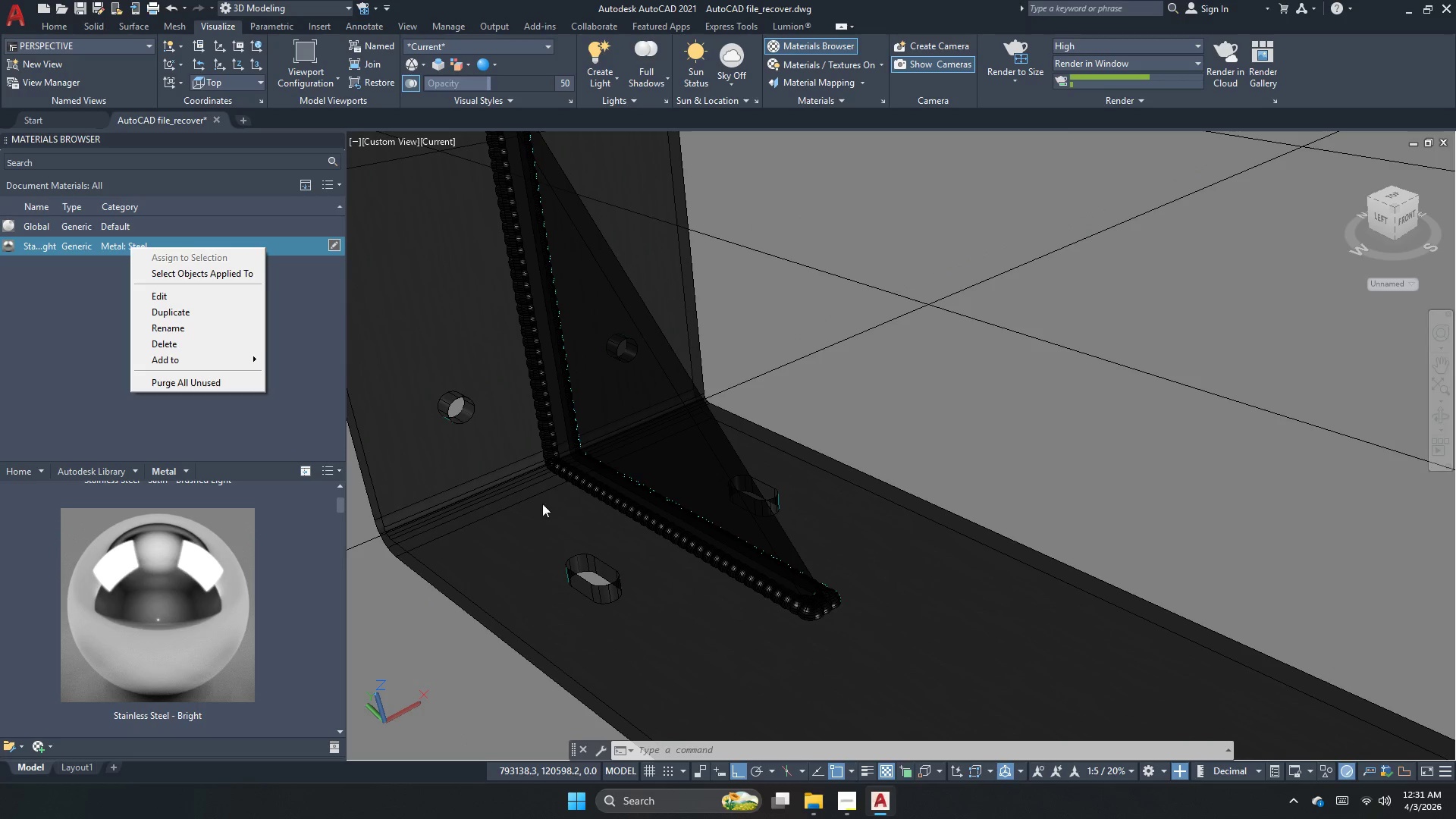 
left_click([579, 485])
 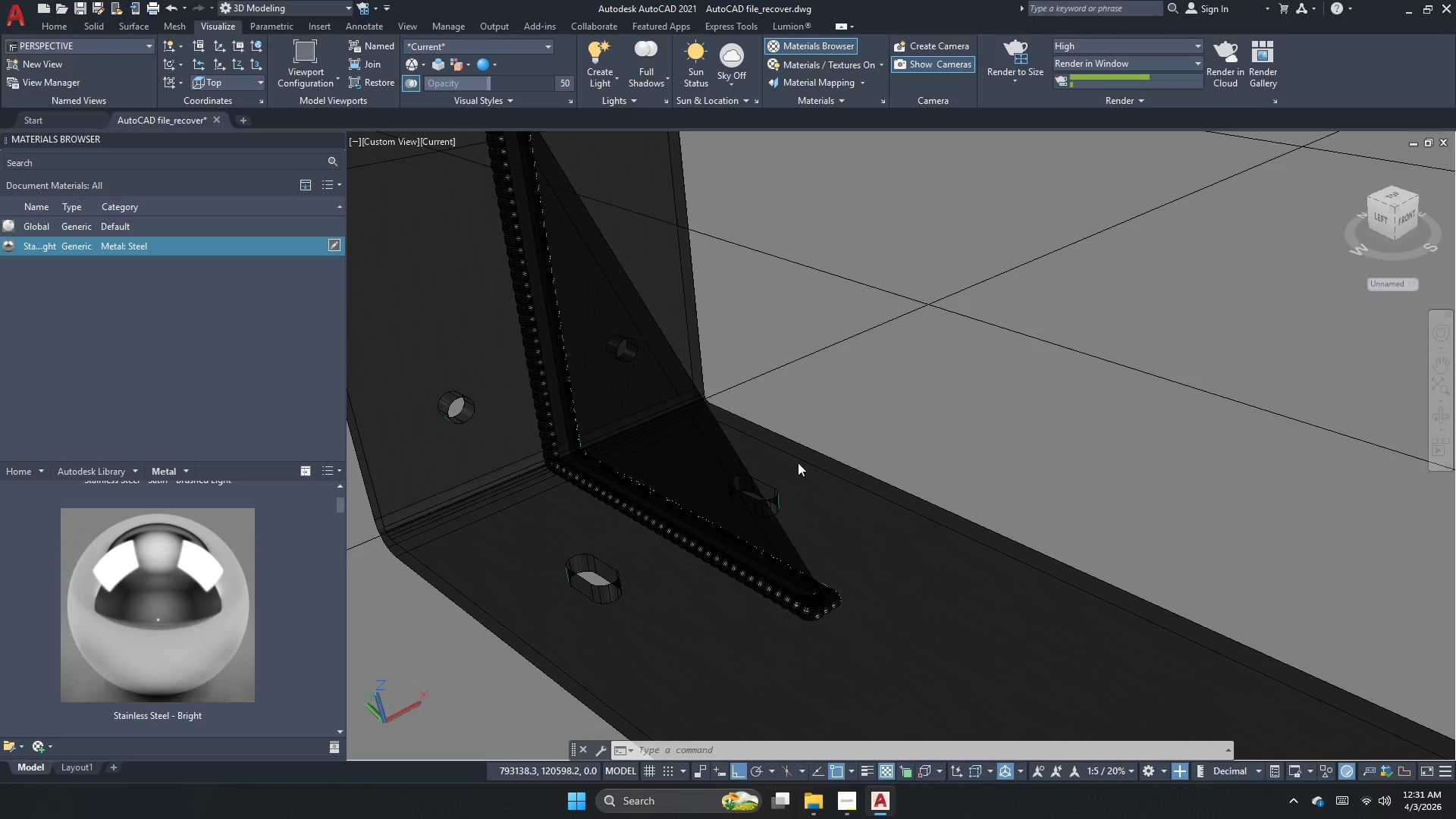 
left_click([914, 406])
 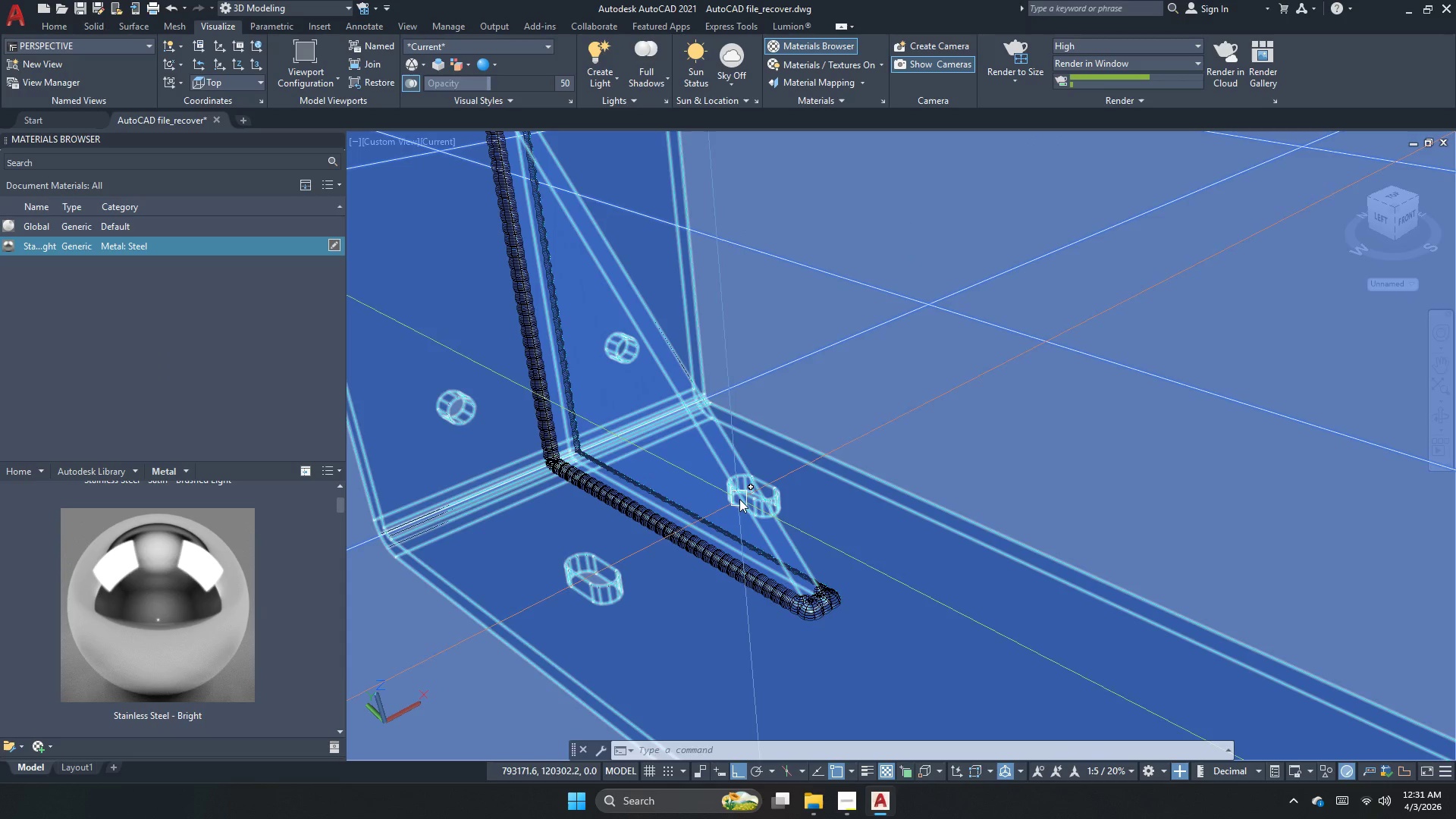 
left_click([742, 500])
 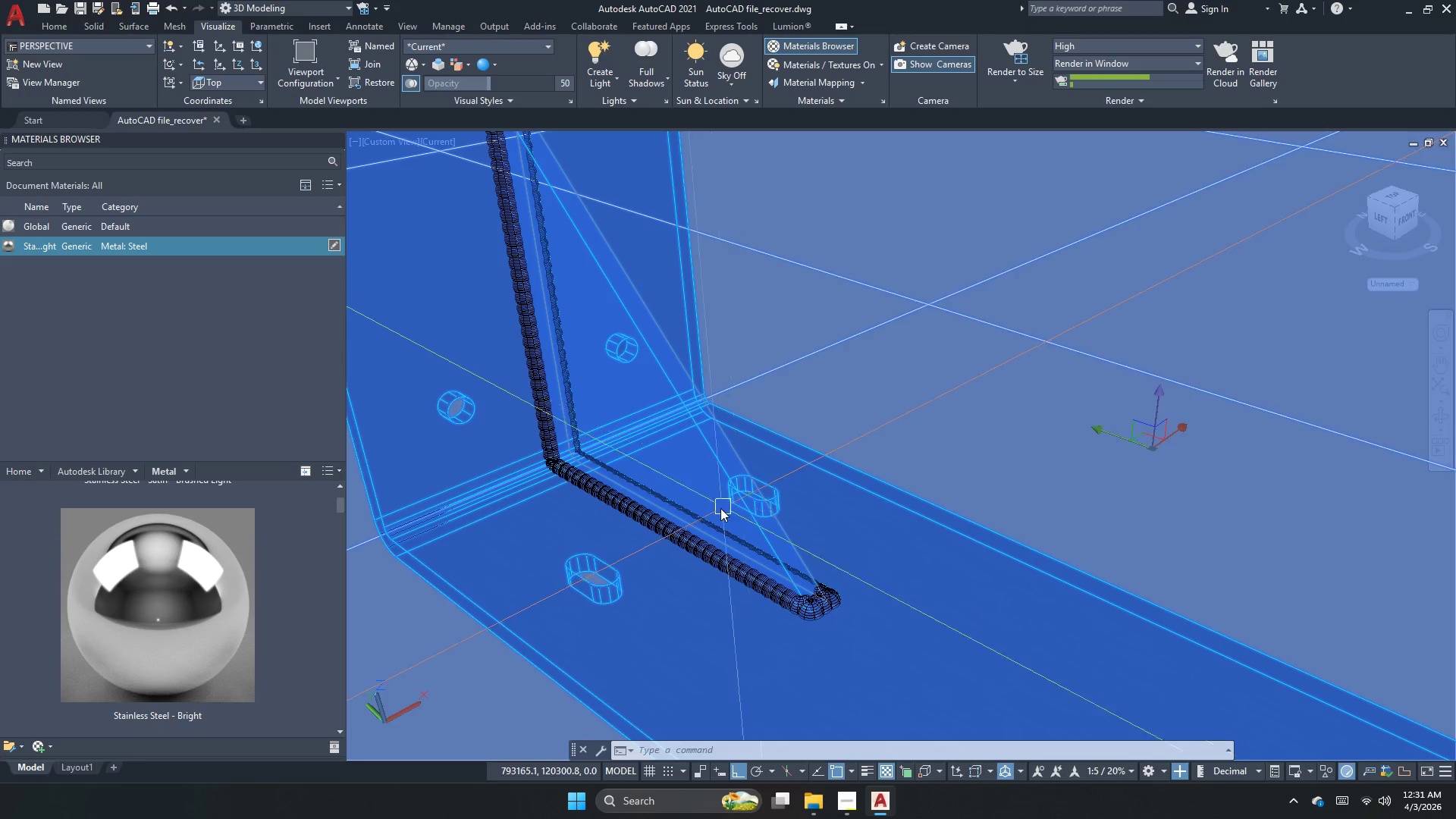 
key(Escape)
 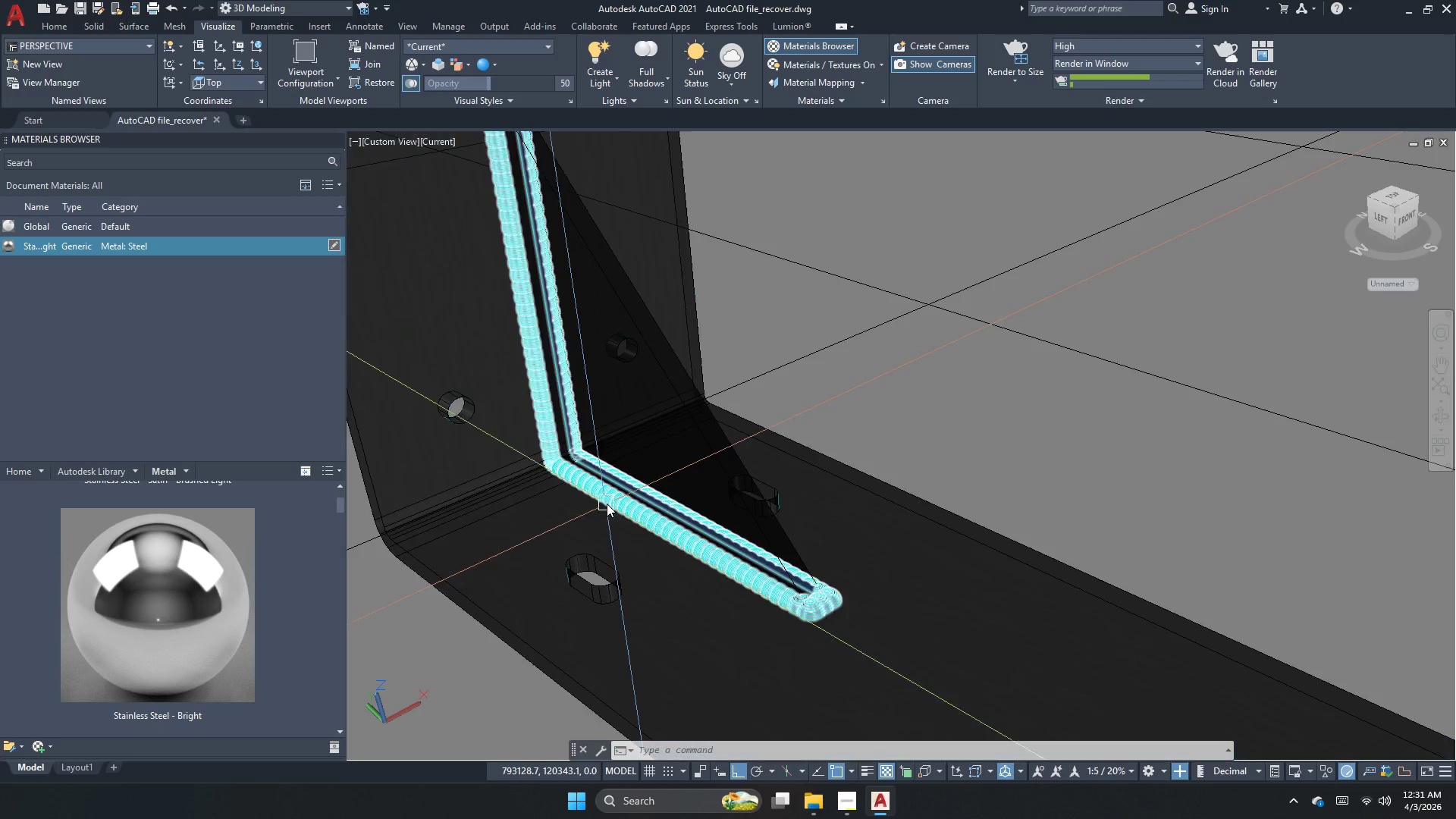 
left_click([607, 504])
 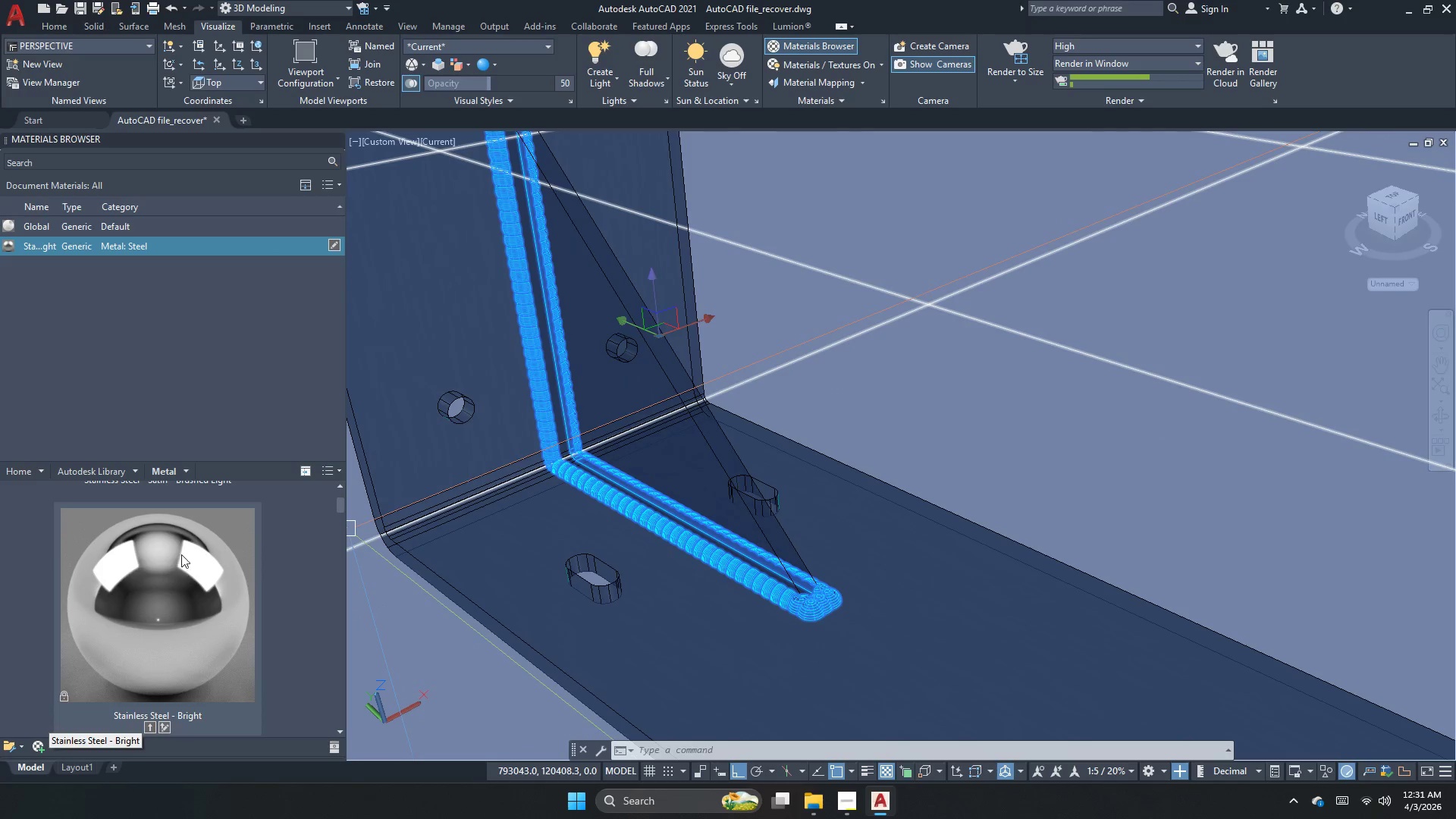 
right_click([142, 565])
 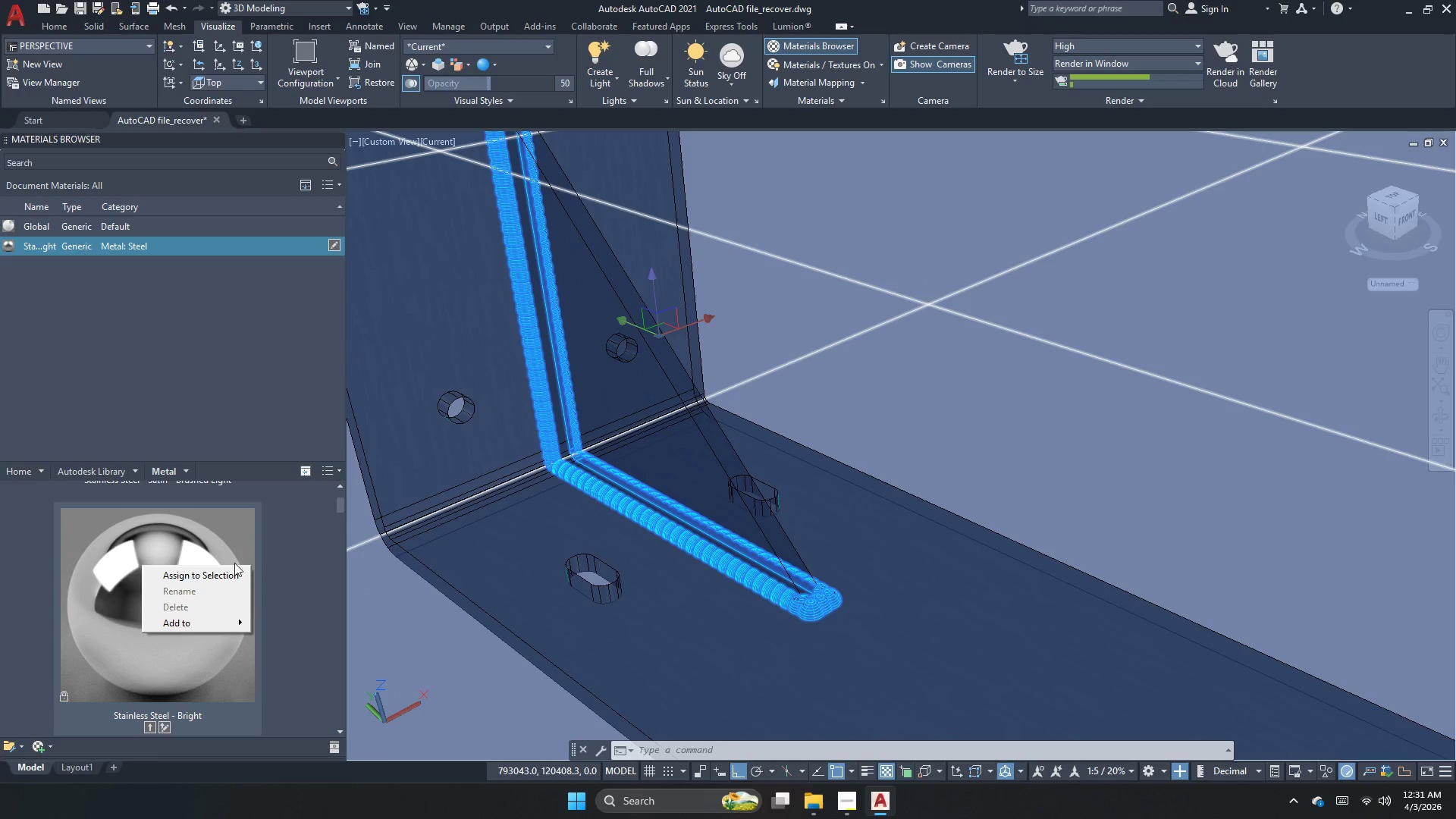 
left_click([288, 556])
 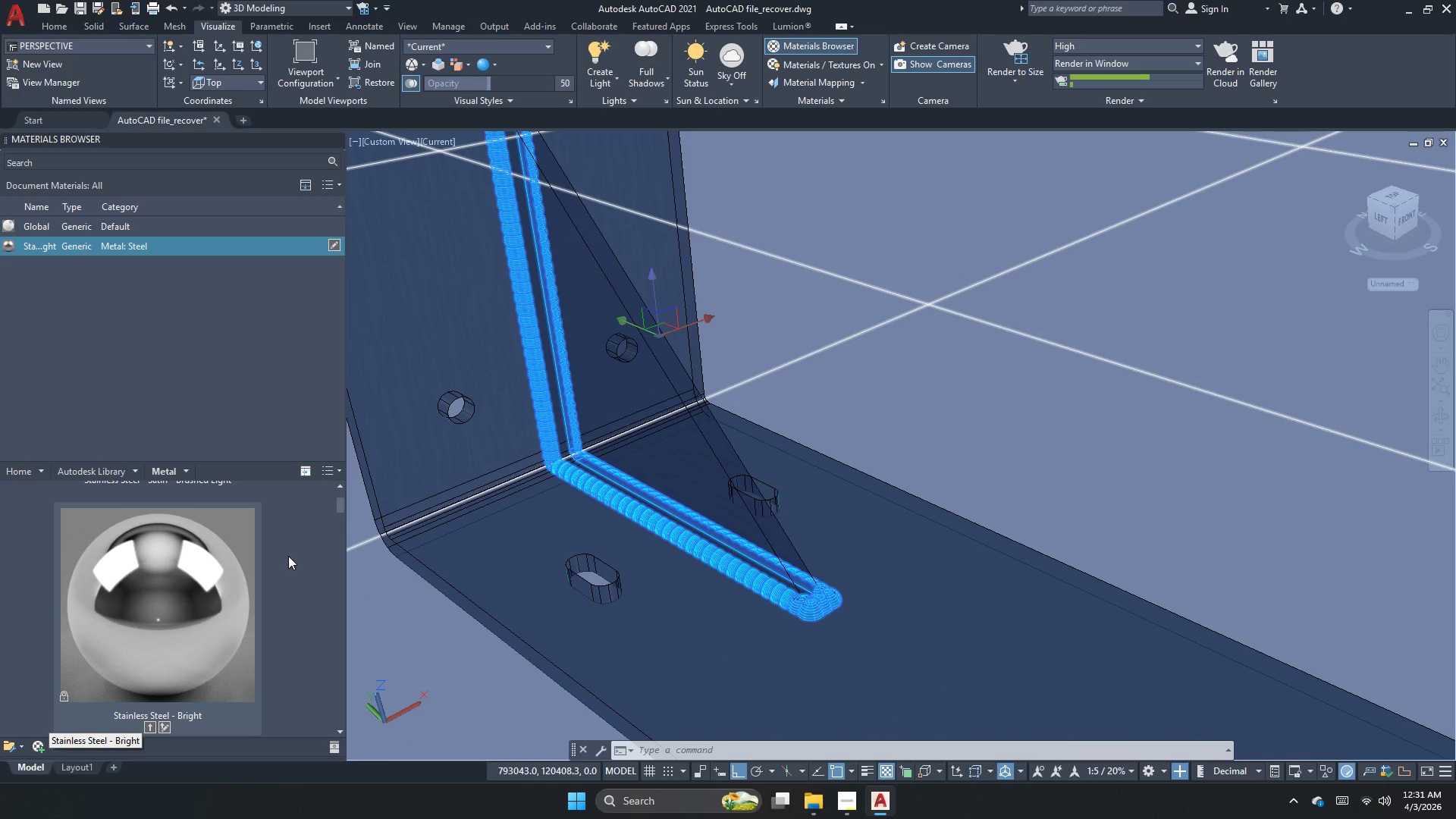 
scroll: coordinate [288, 556], scroll_direction: down, amount: 2.0
 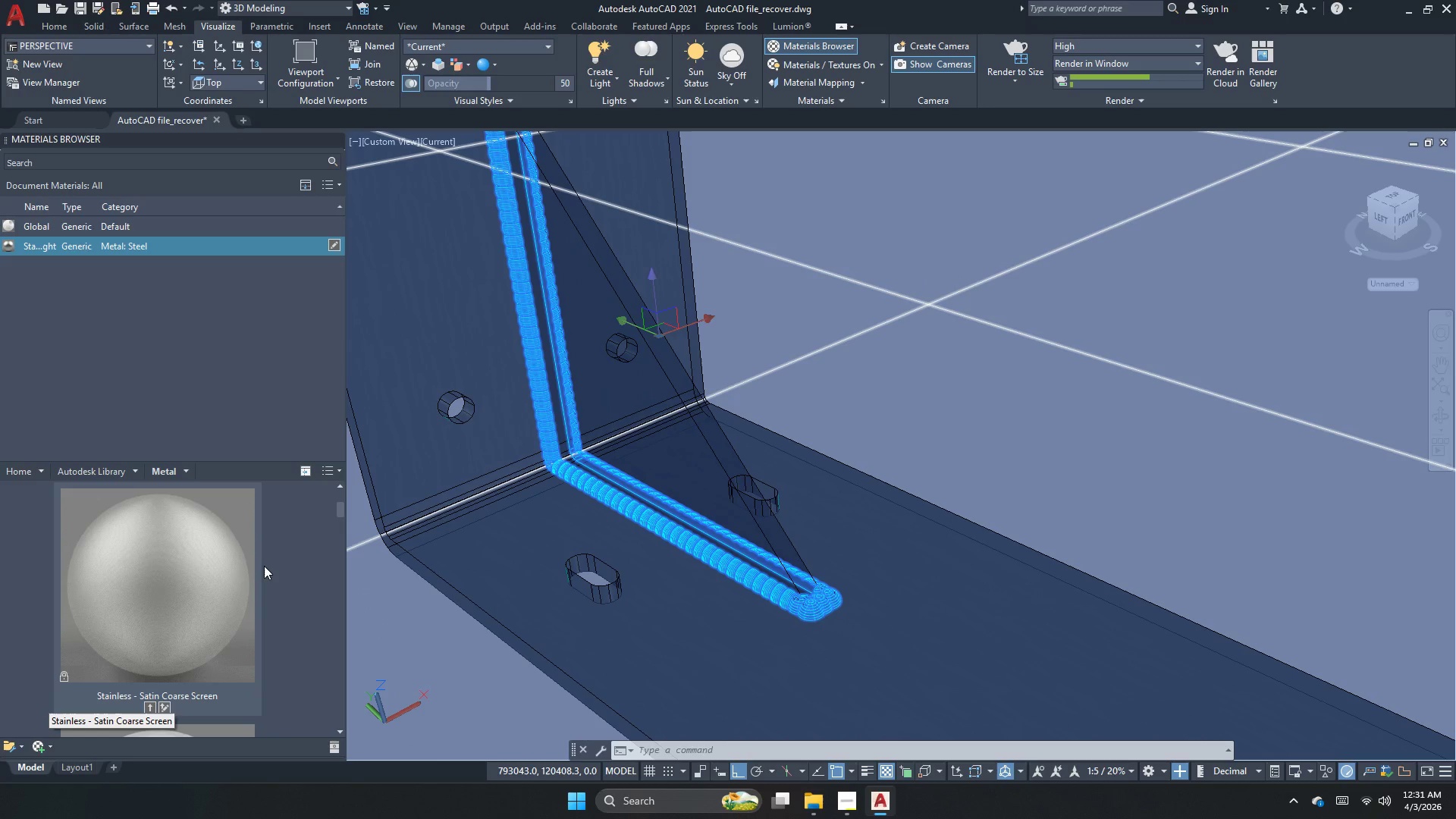 
scroll: coordinate [264, 566], scroll_direction: up, amount: 4.0
 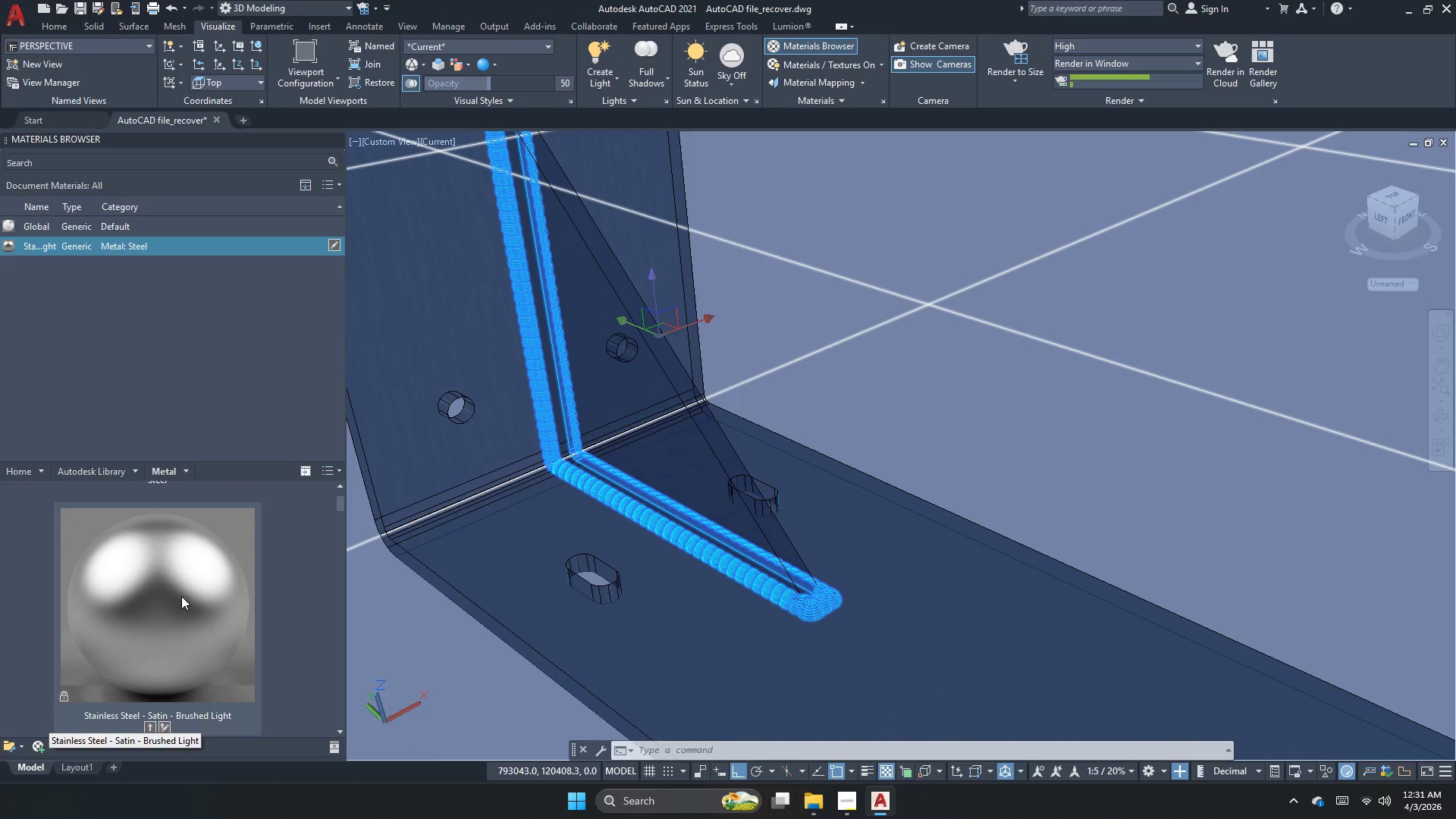 
right_click([181, 596])
 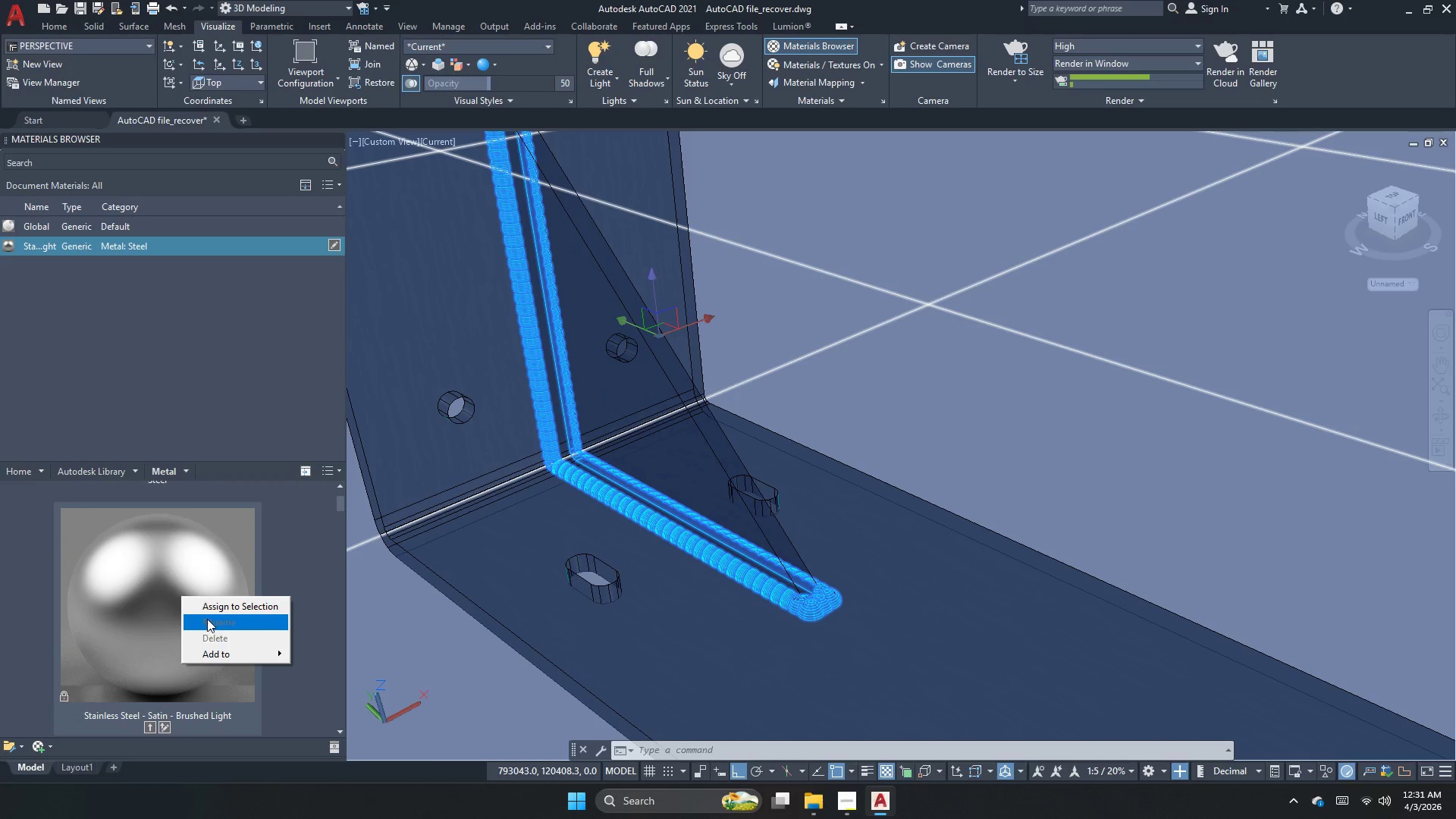 
left_click([222, 604])
 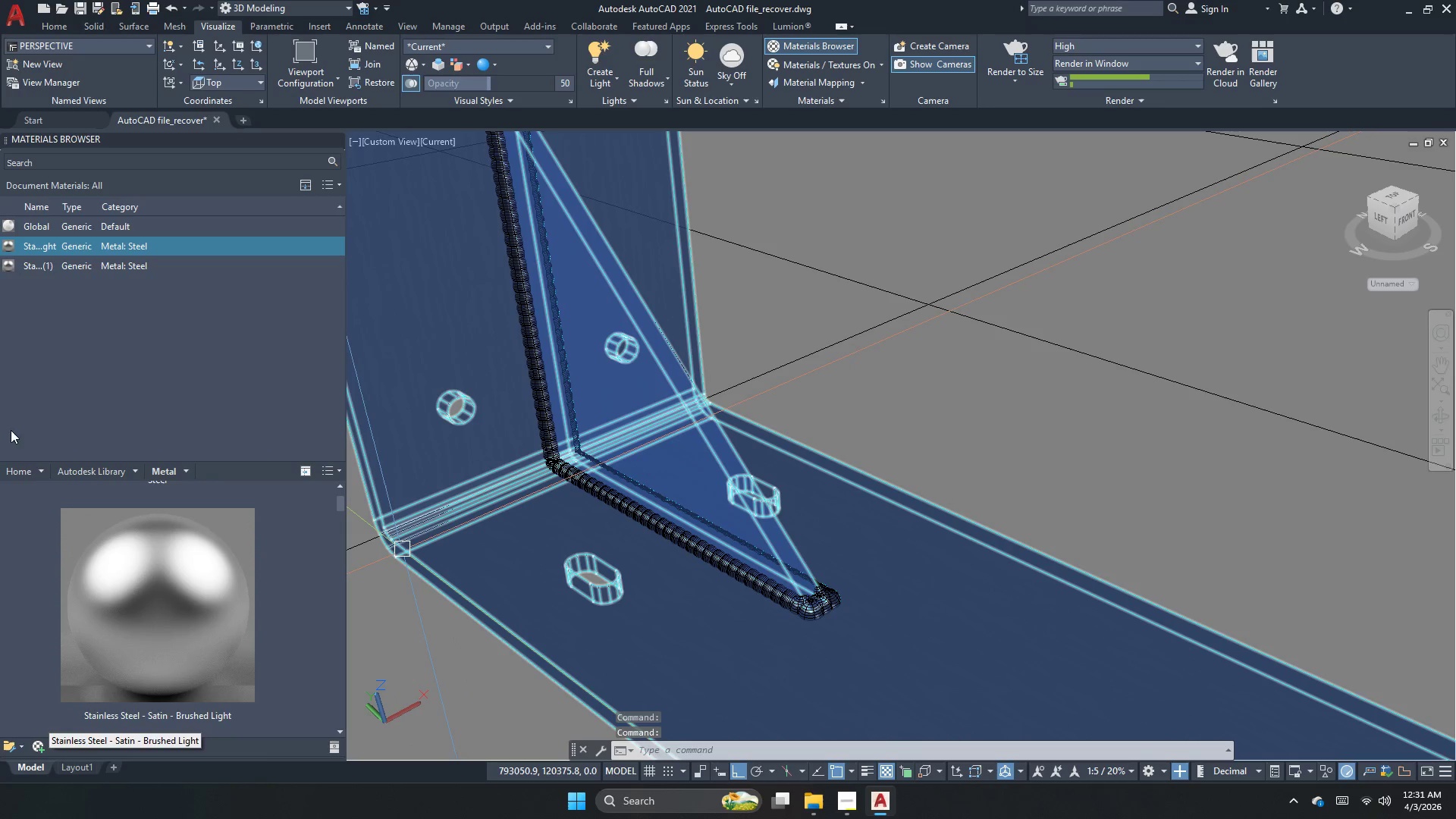 
left_click_drag(start_coordinate=[148, 332], to_coordinate=[146, 337])
 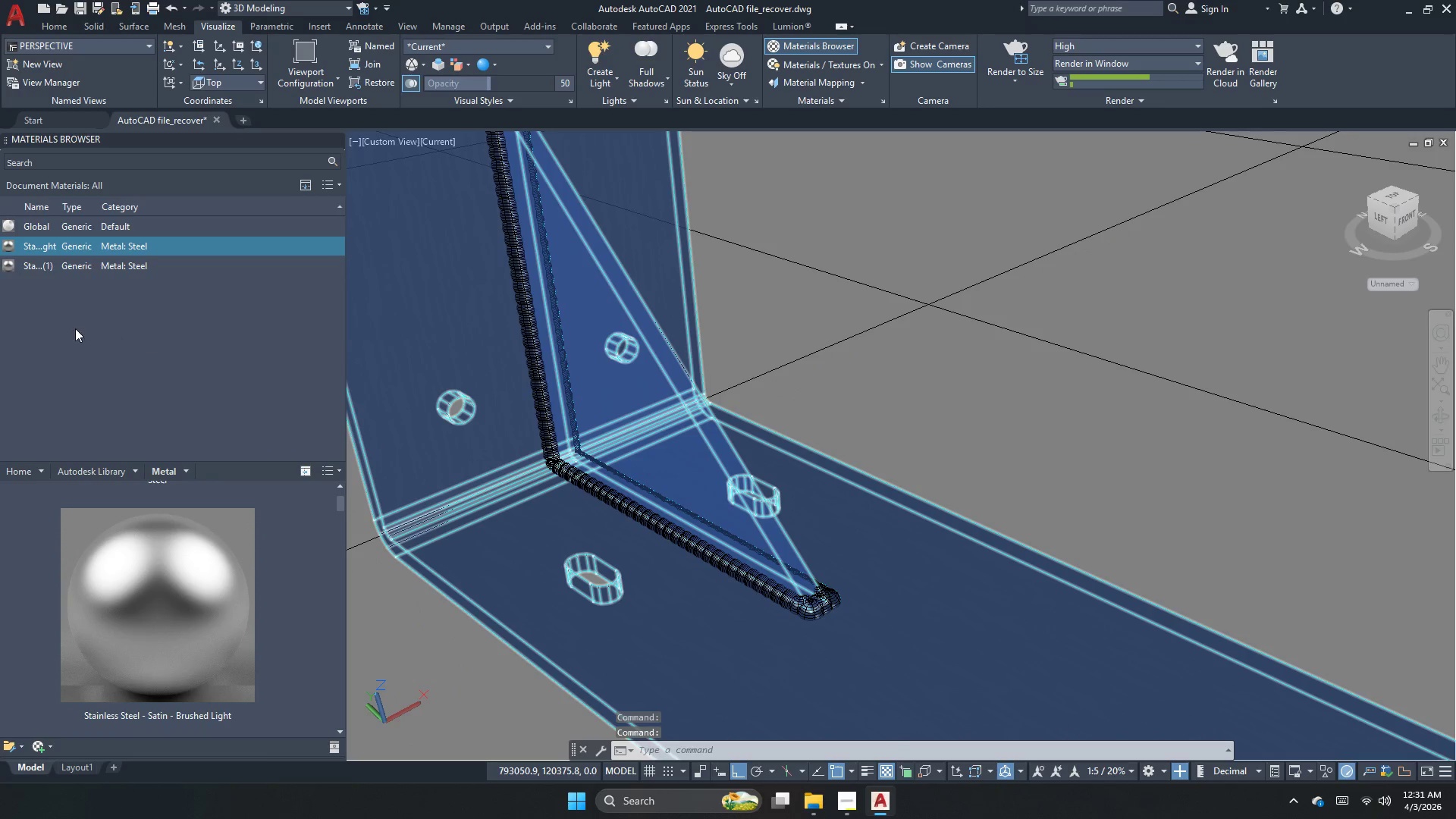 
left_click_drag(start_coordinate=[75, 329], to_coordinate=[72, 319])
 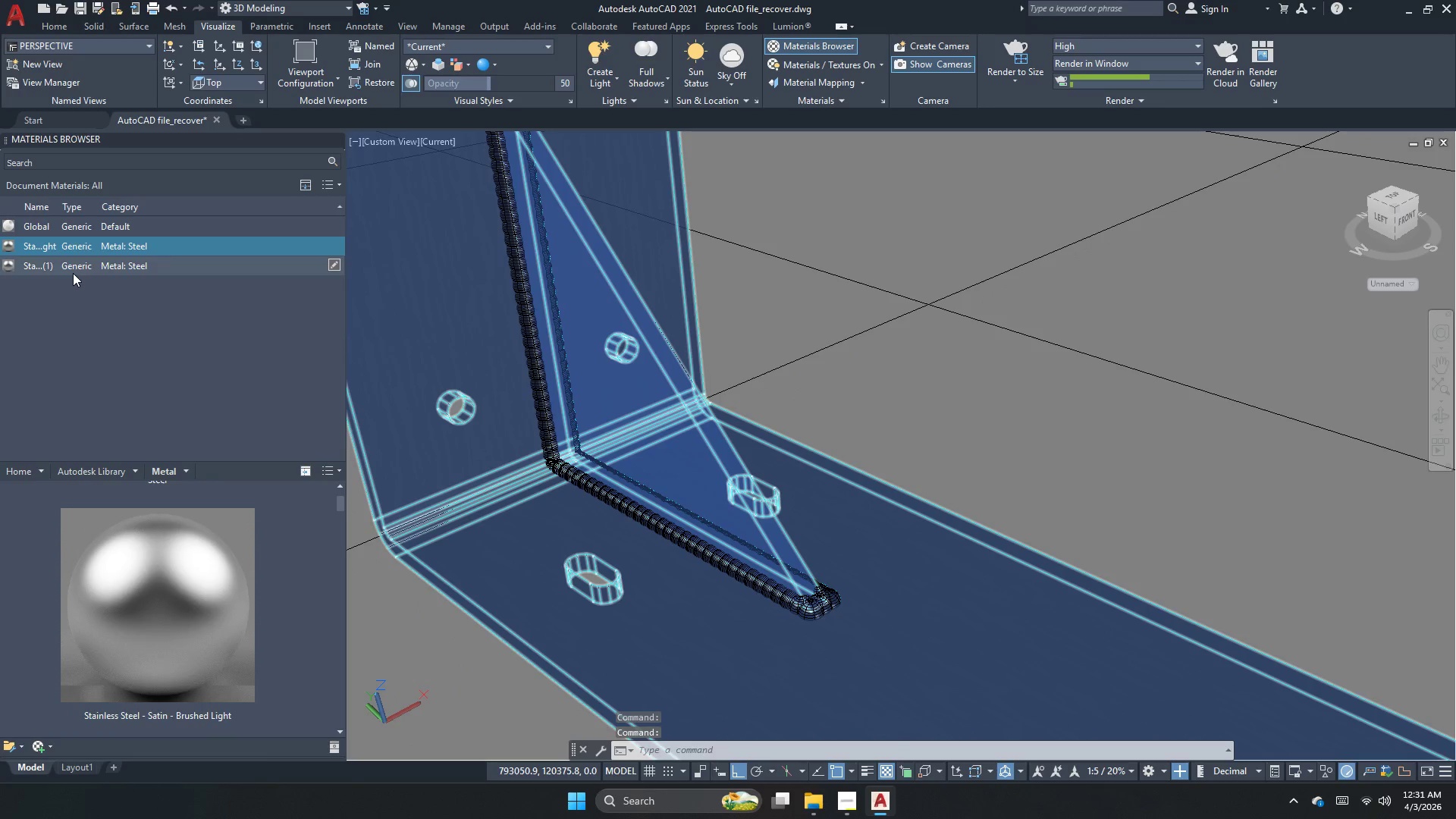 
triple_click([73, 273])
 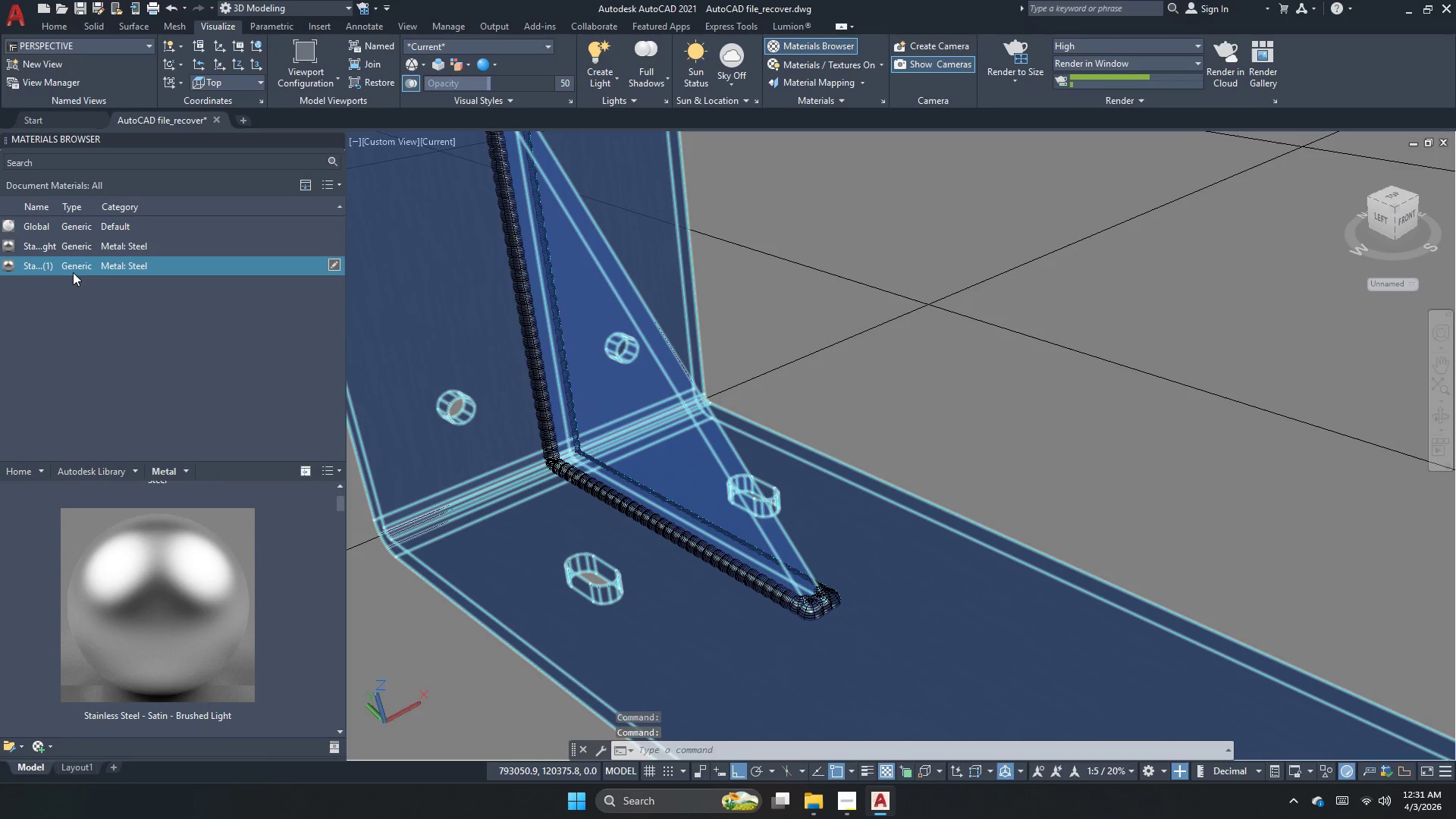 
right_click([73, 270])
 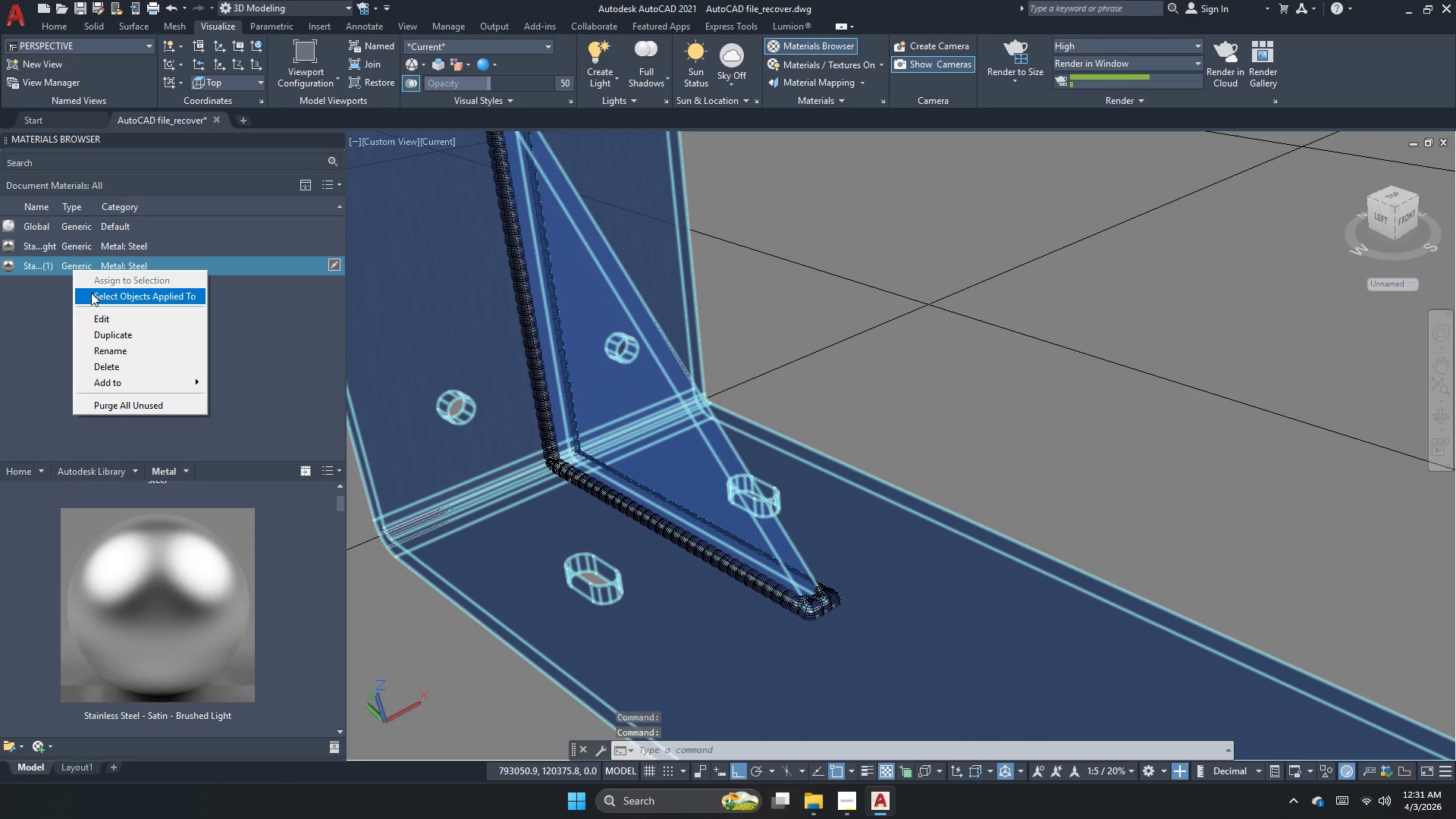 
left_click([91, 293])
 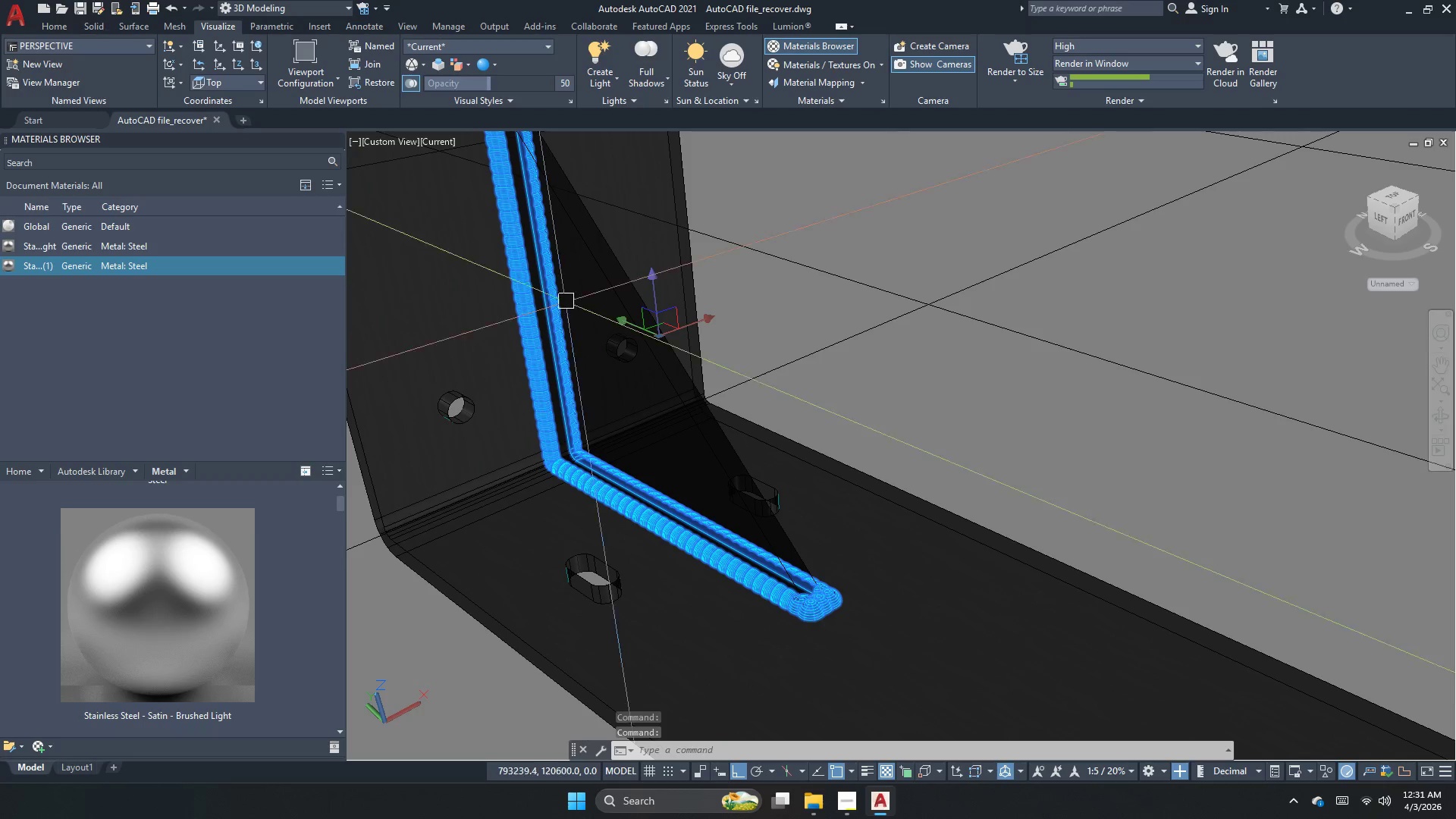 
key(Escape)
 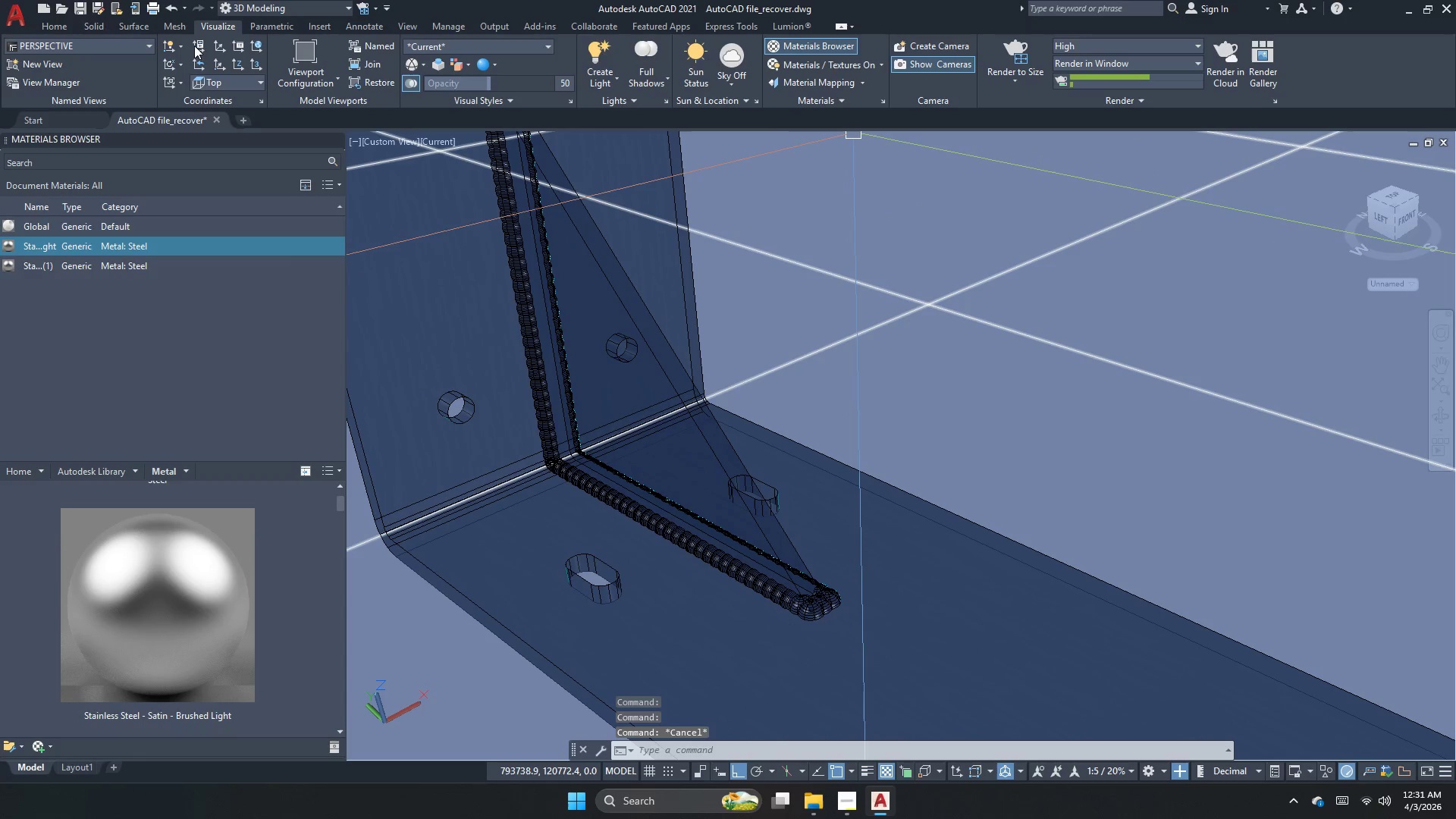 
left_click([79, 42])
 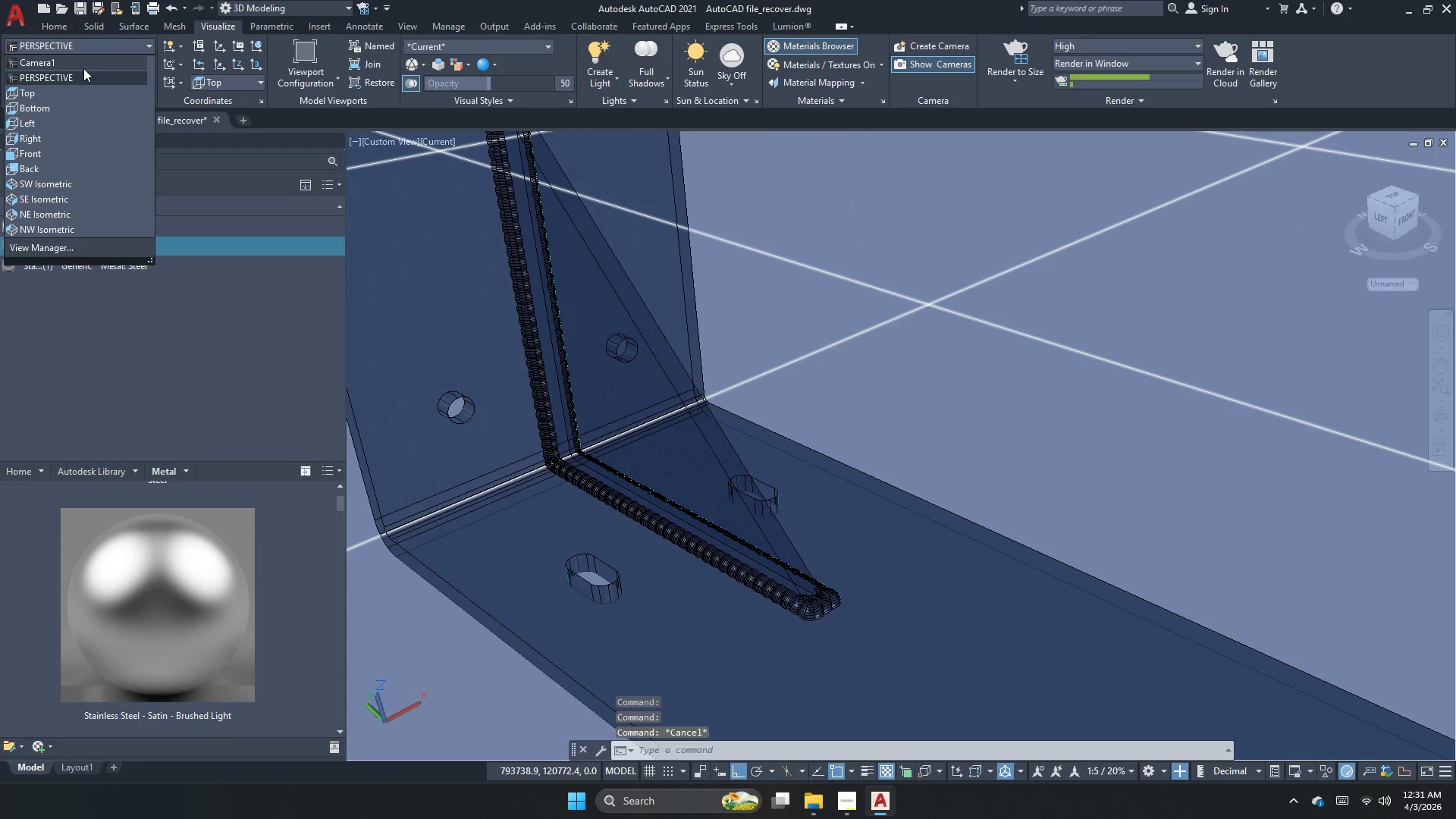 
left_click([81, 71])
 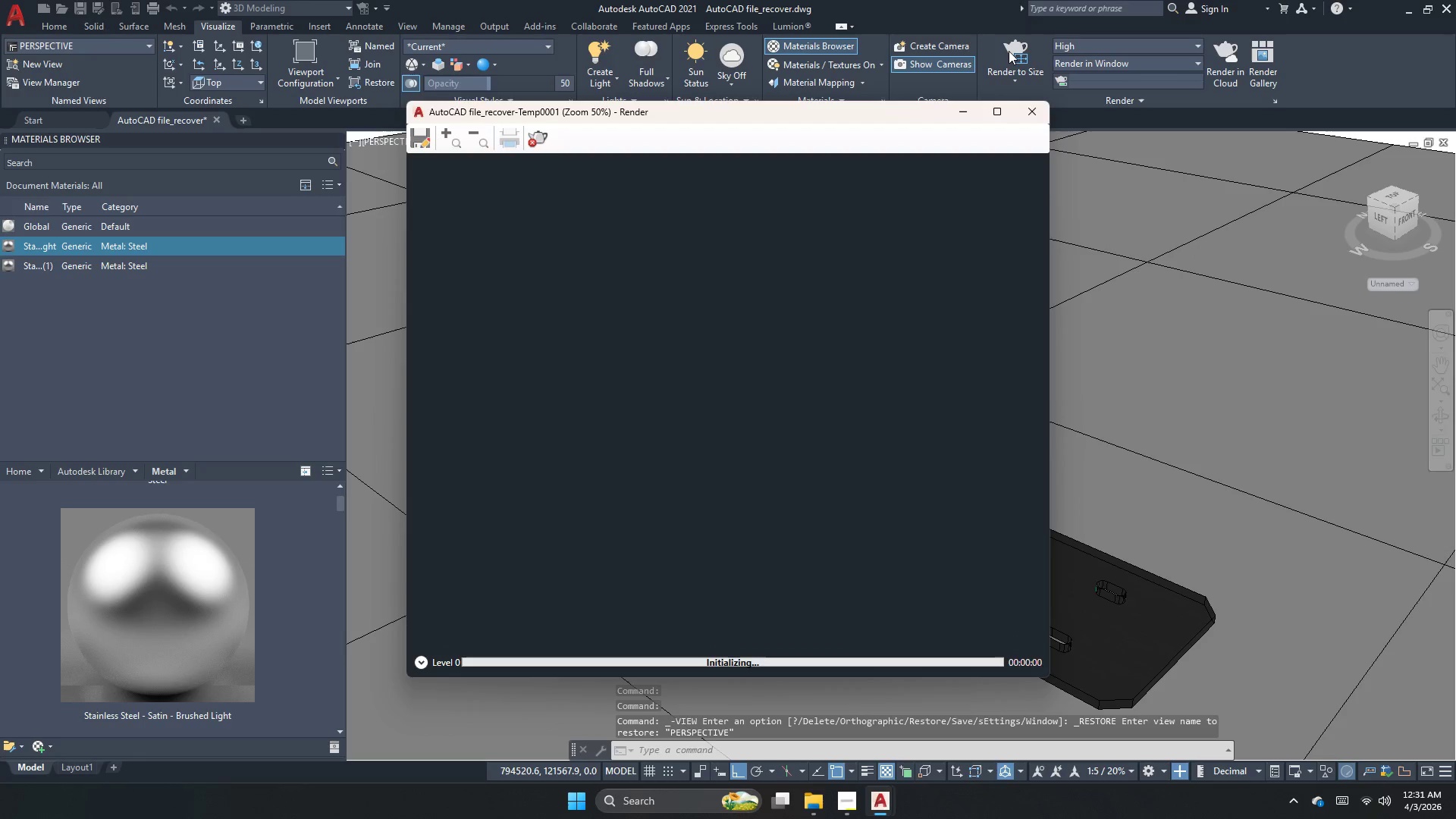 
scroll: coordinate [742, 387], scroll_direction: up, amount: 1.0
 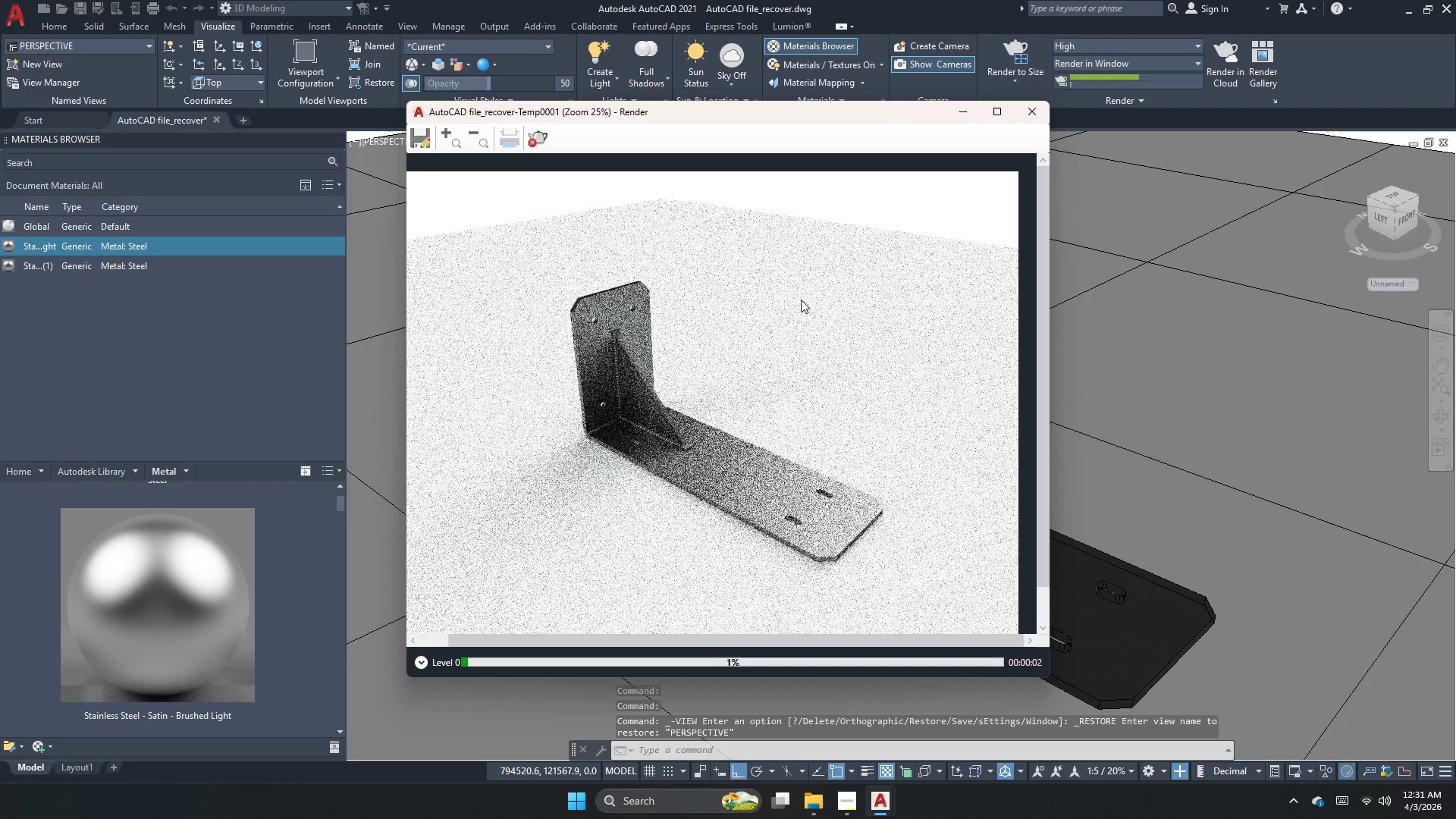 
scroll: coordinate [742, 375], scroll_direction: down, amount: 1.0
 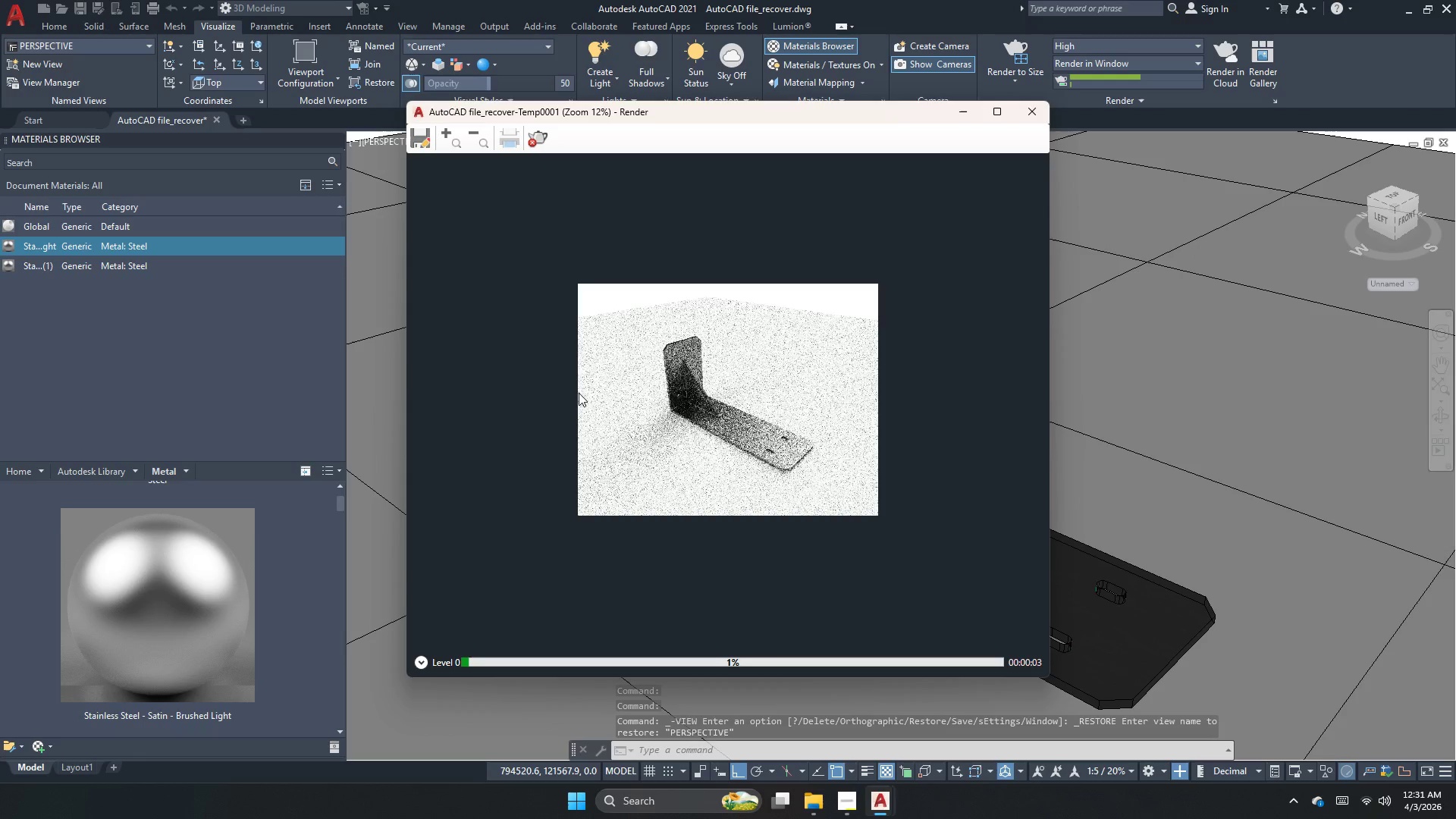 
scroll: coordinate [632, 395], scroll_direction: up, amount: 3.0
 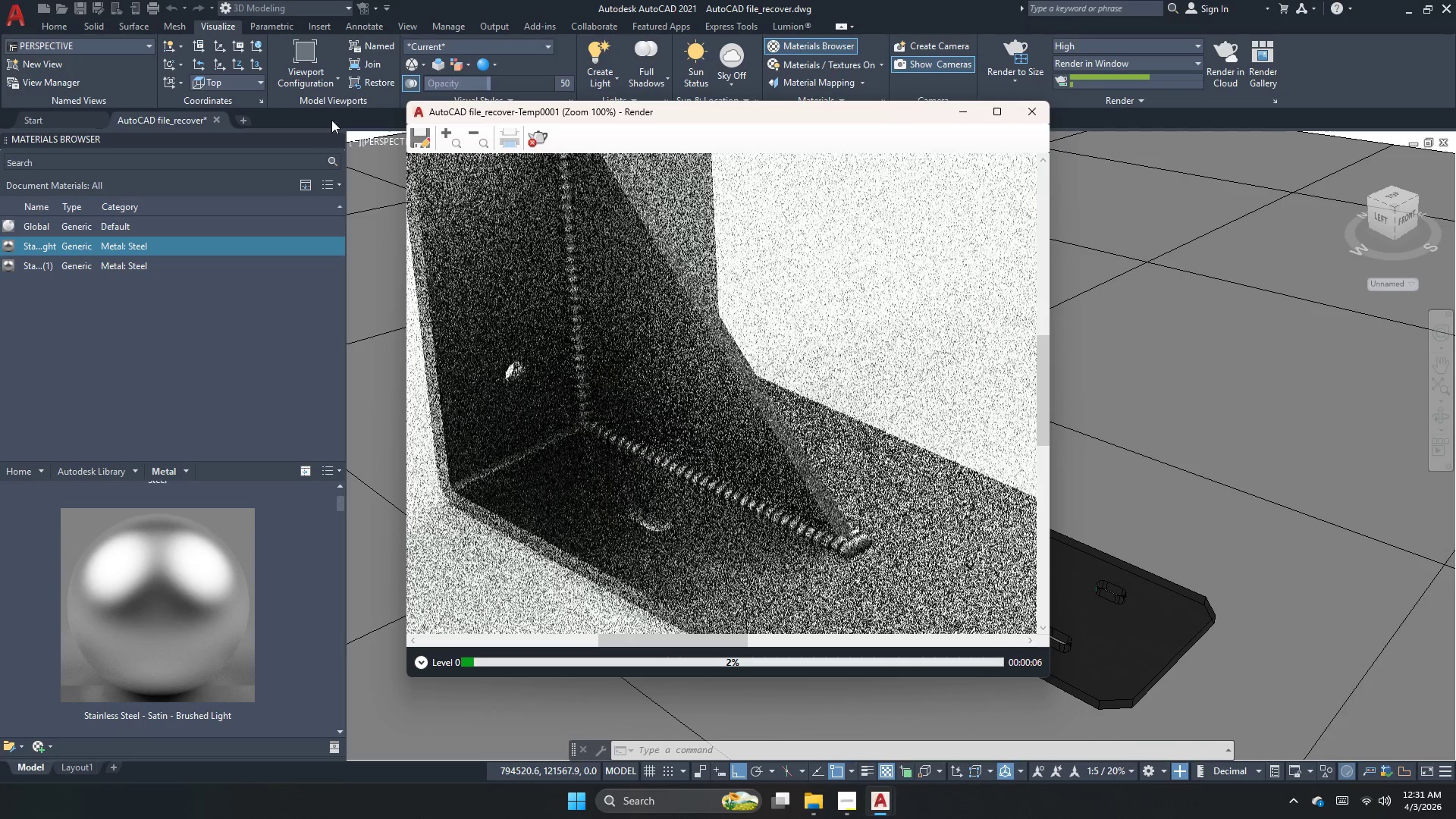 
left_click([334, 142])
 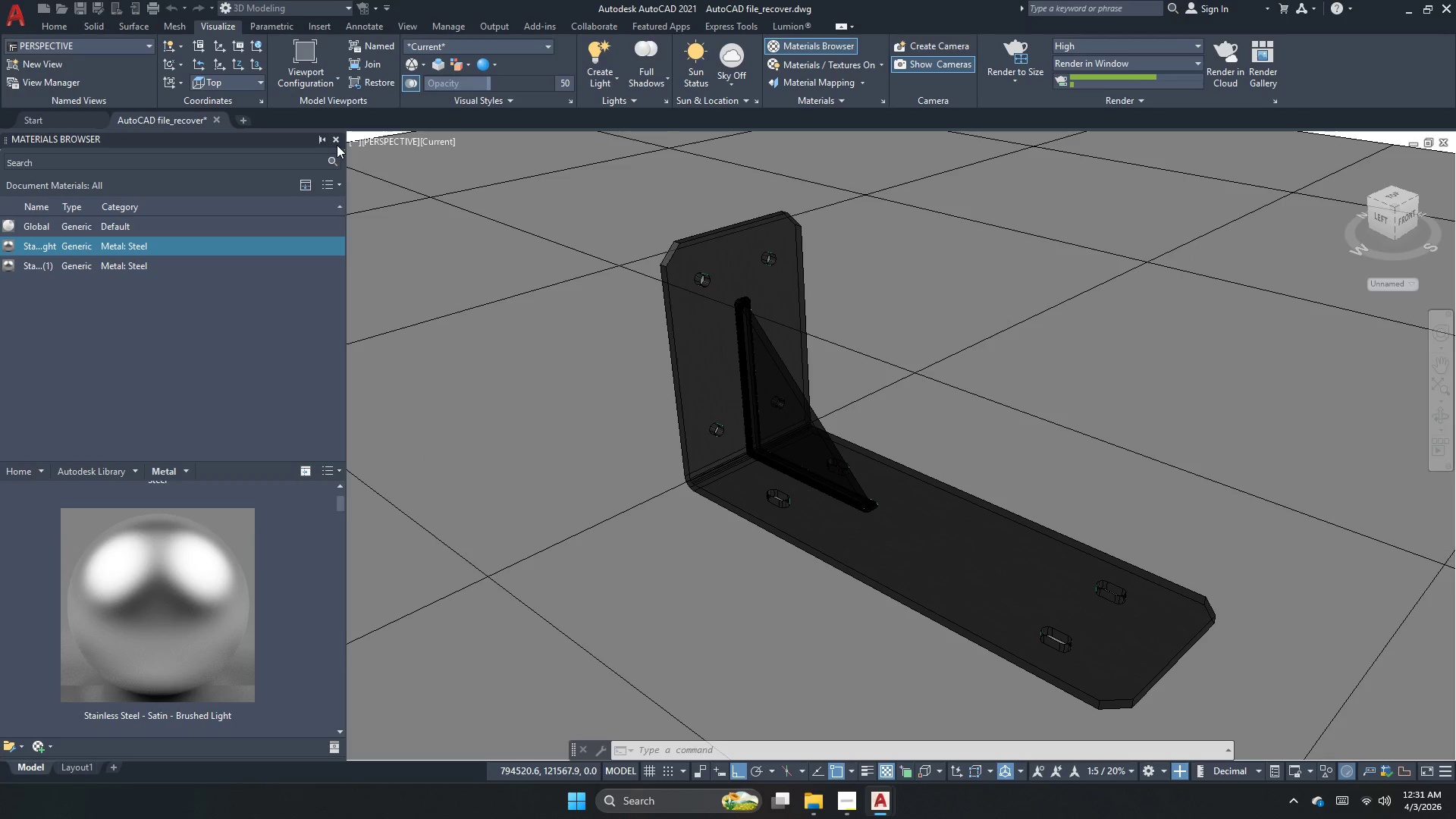 
double_click([337, 139])
 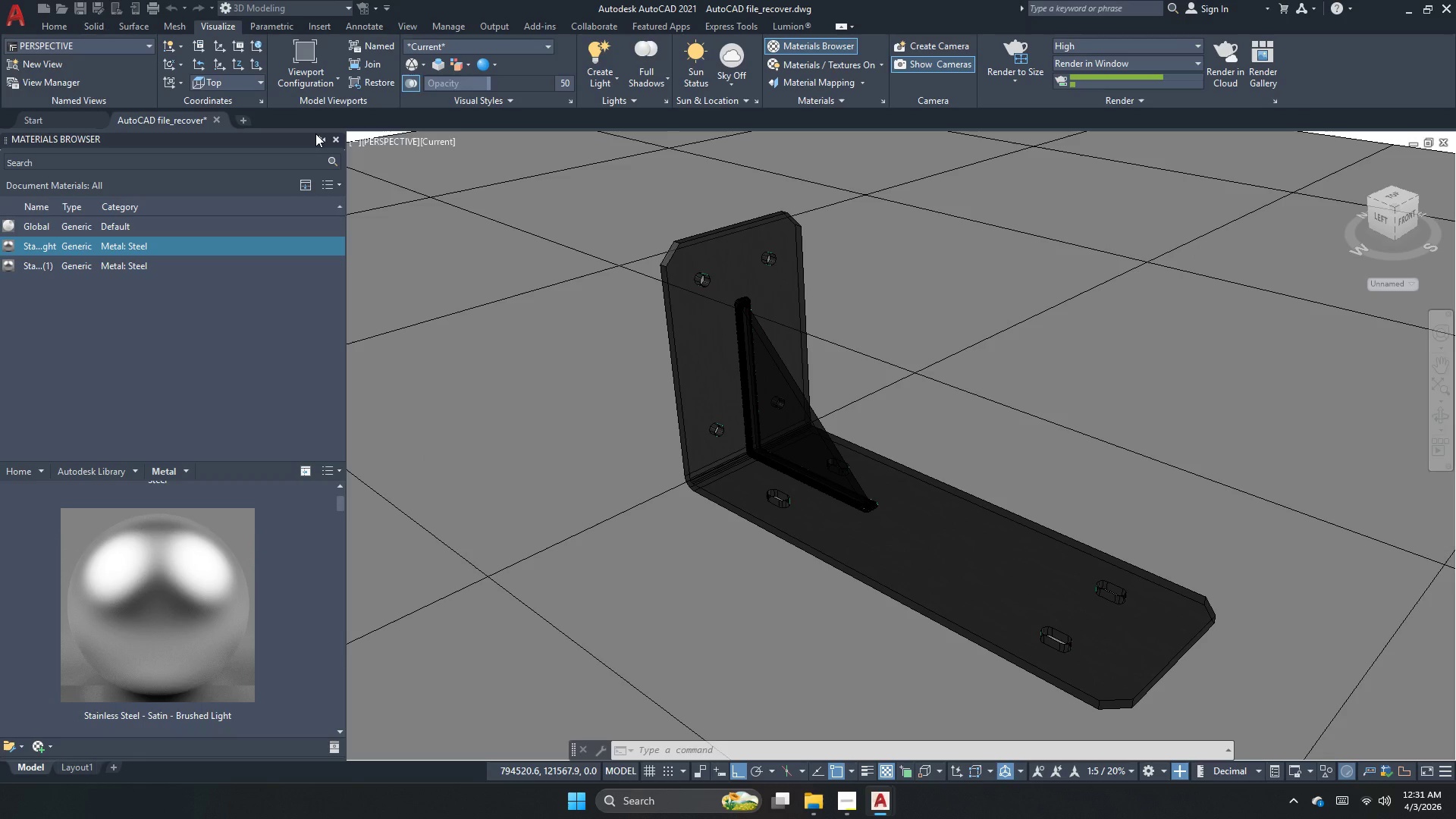 
left_click([334, 136])
 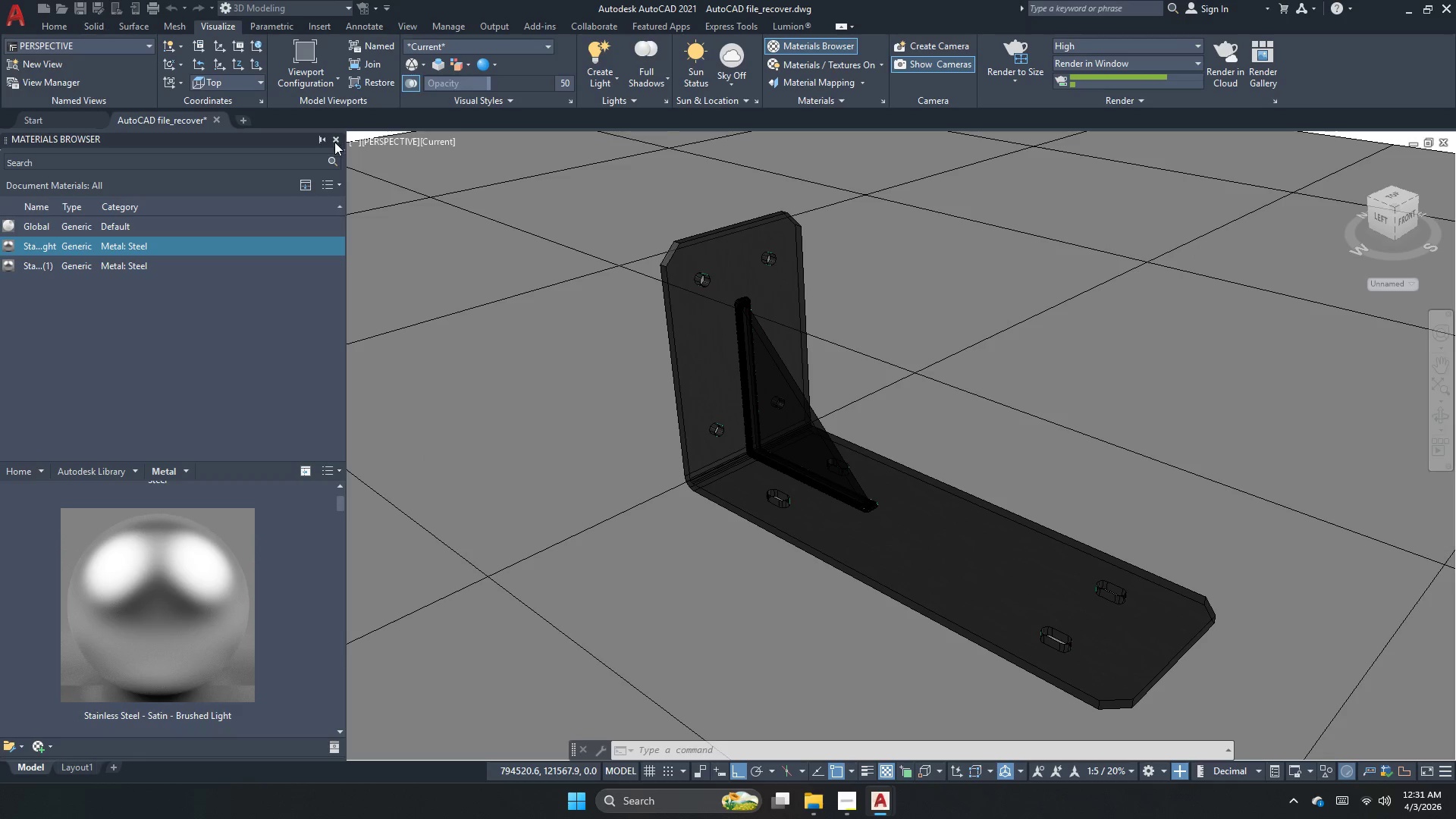 
double_click([335, 142])
 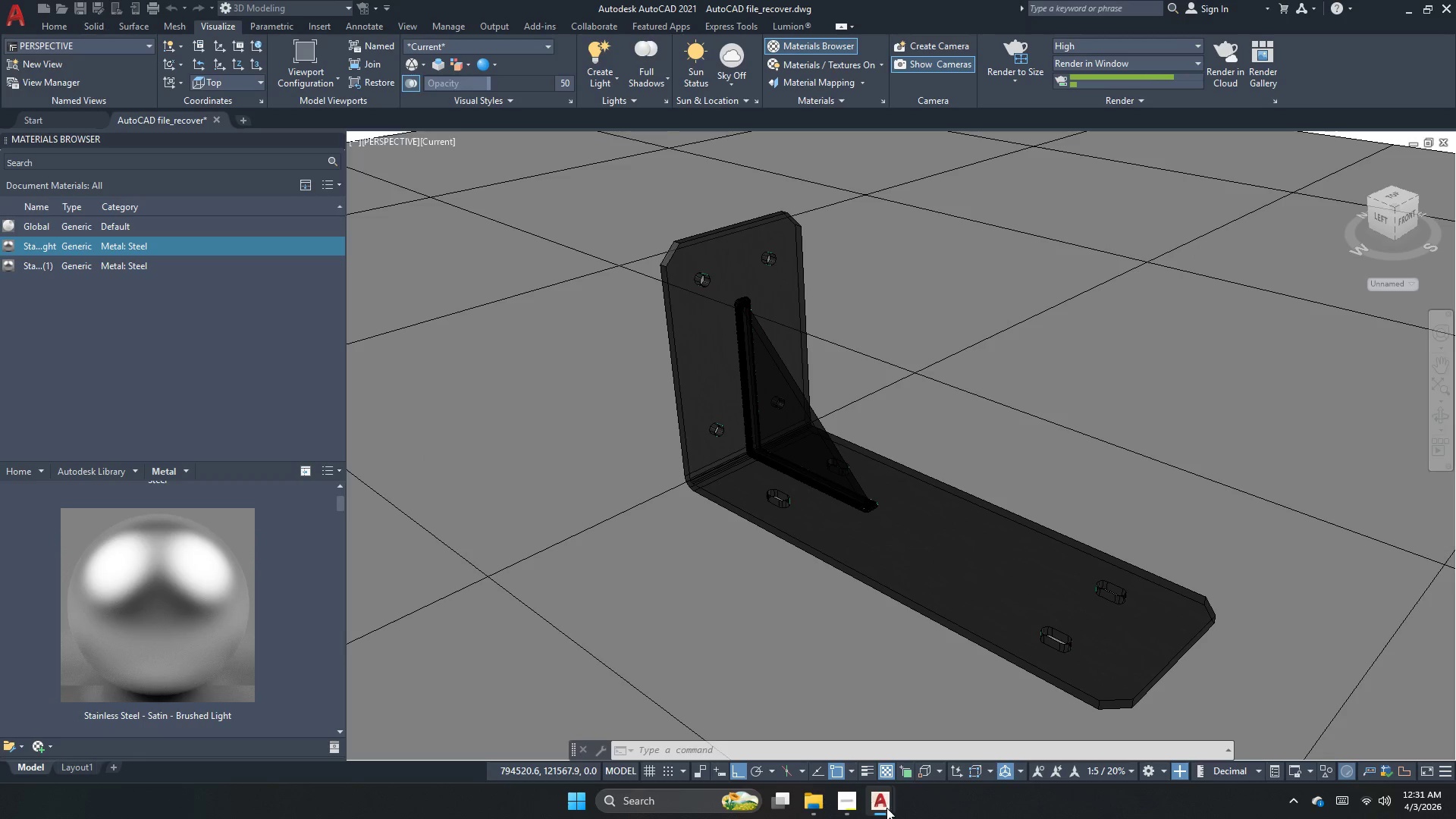 
double_click([958, 723])
 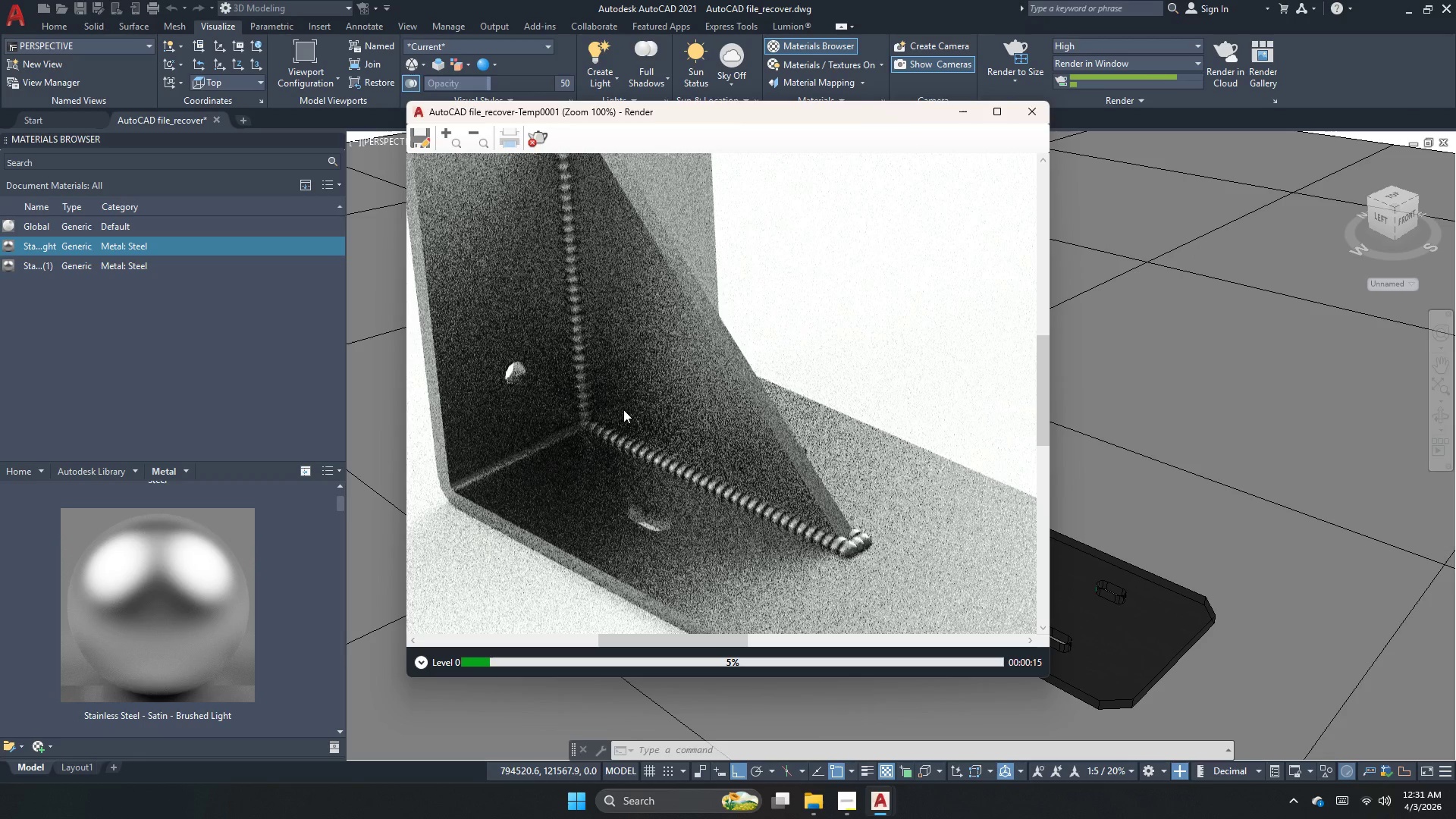 
scroll: coordinate [666, 398], scroll_direction: down, amount: 2.0
 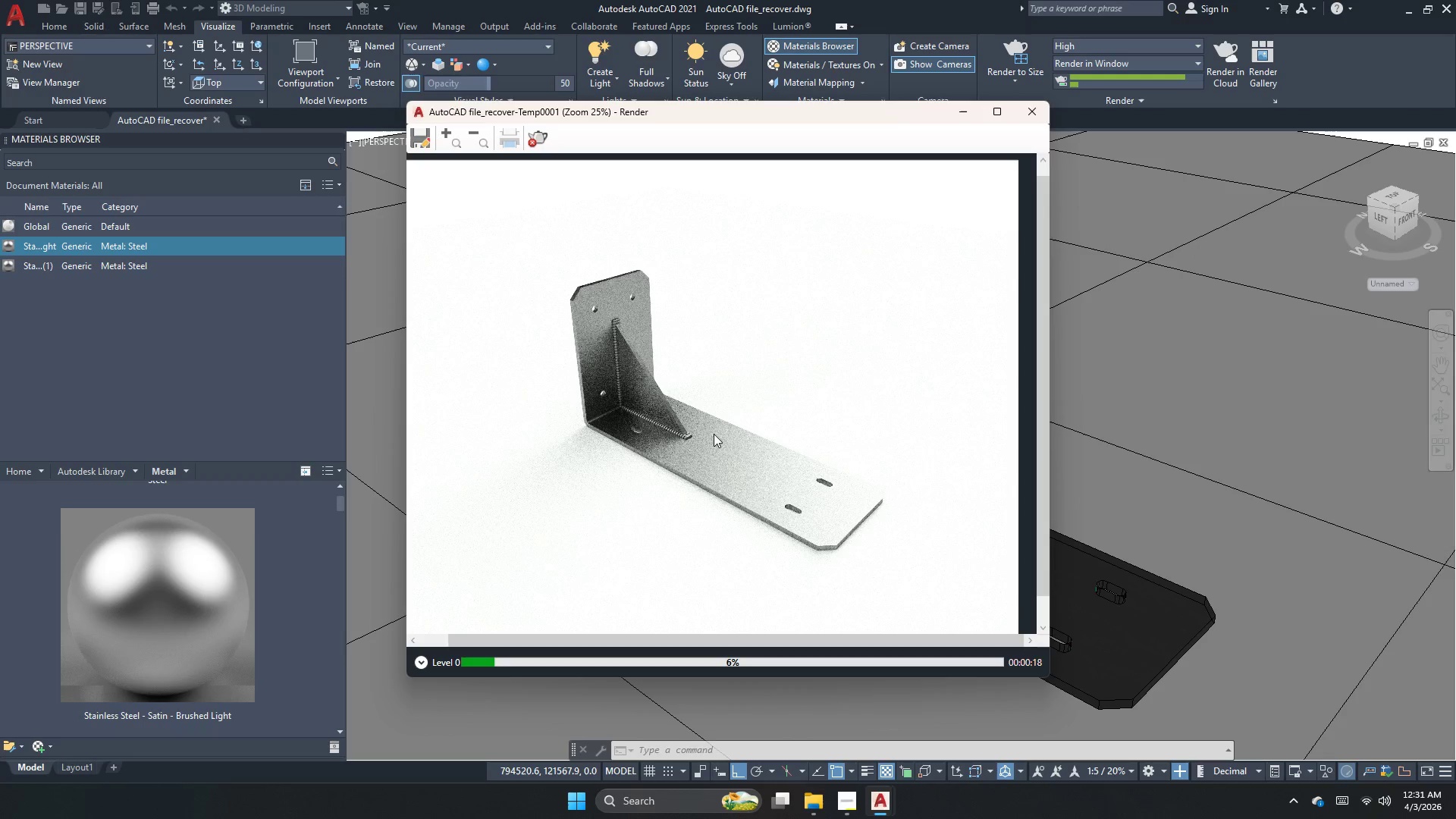 
scroll: coordinate [670, 448], scroll_direction: up, amount: 3.0
 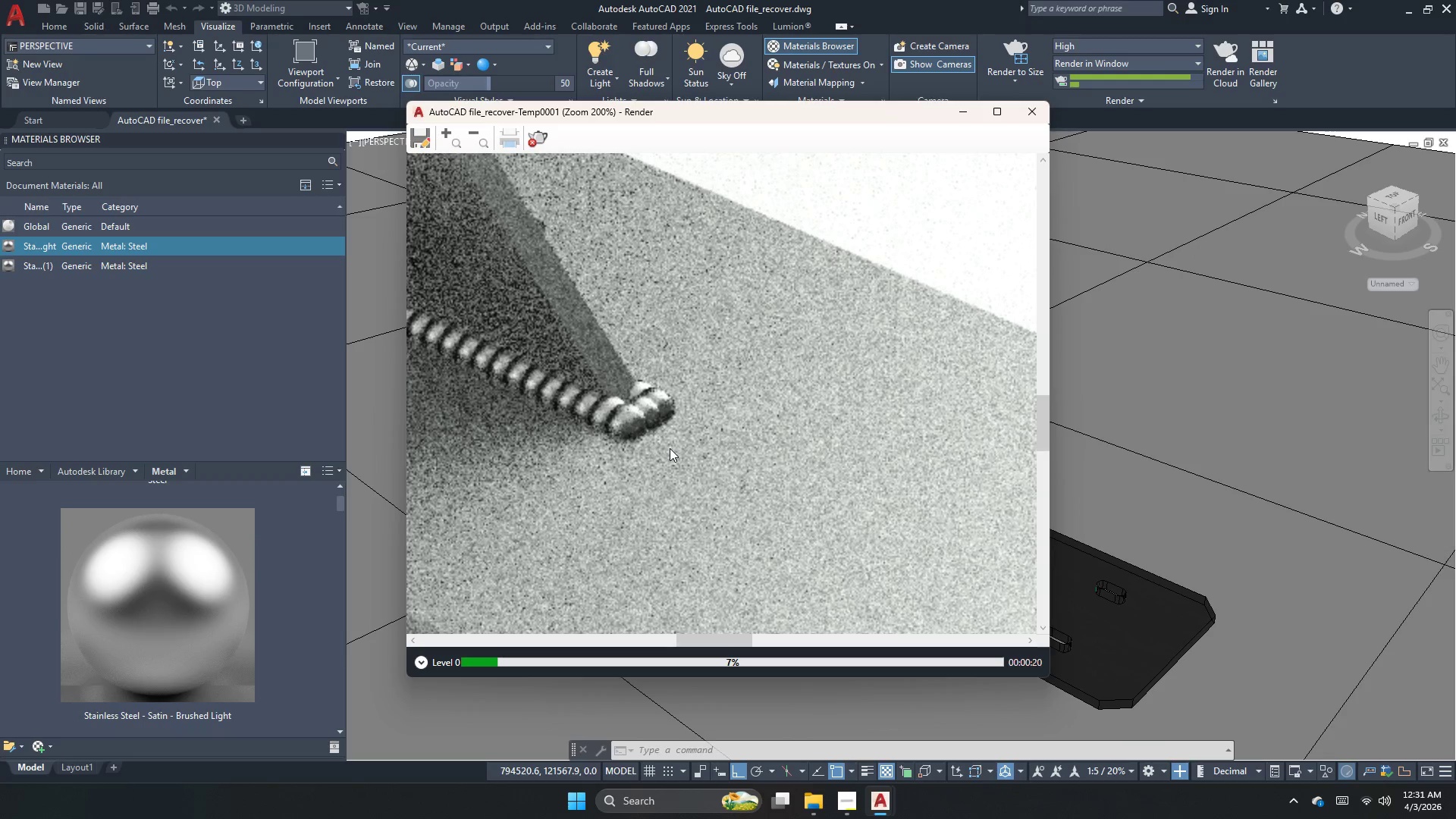 
scroll: coordinate [803, 441], scroll_direction: down, amount: 4.0
 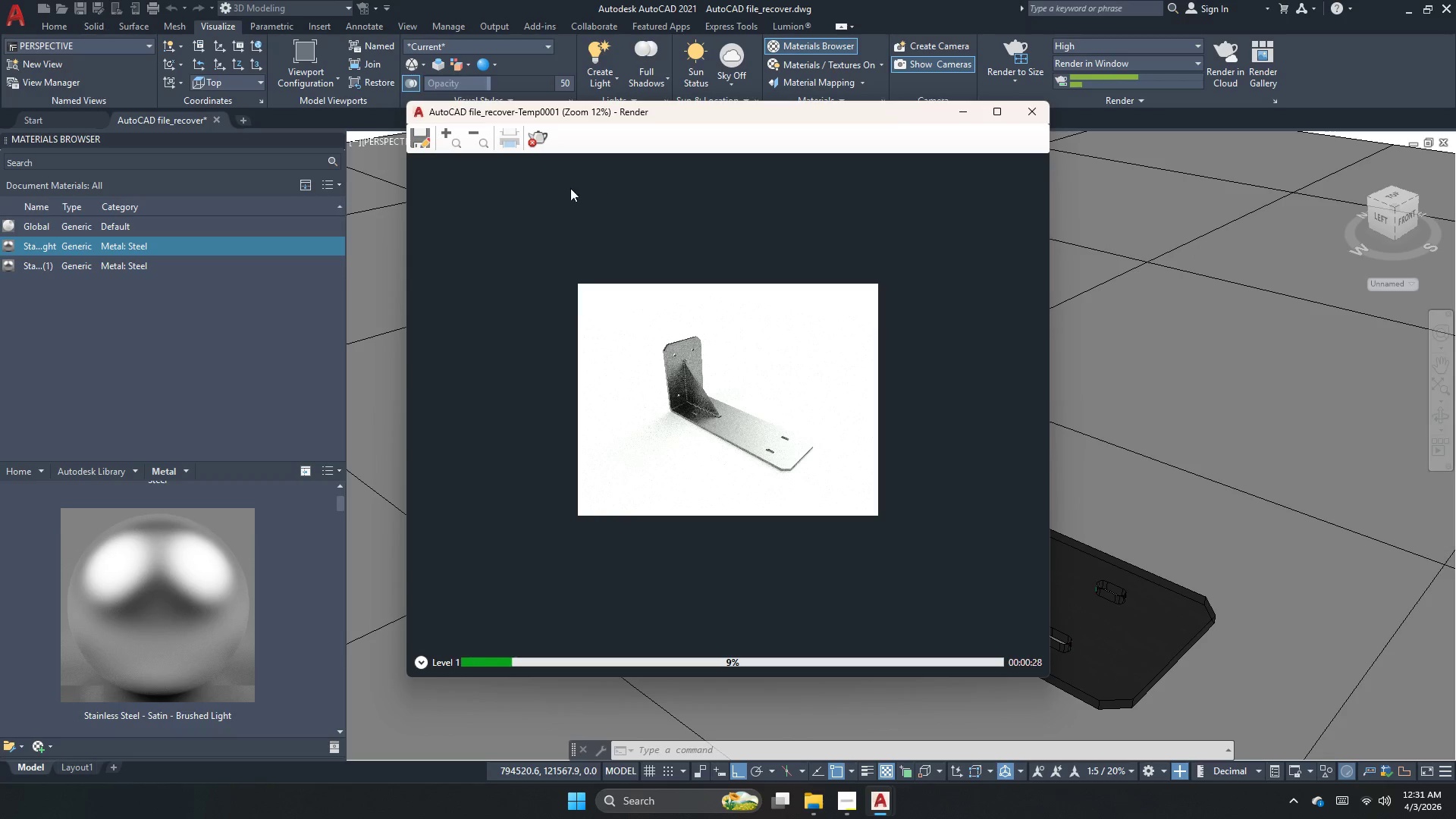 
left_click([534, 133])
 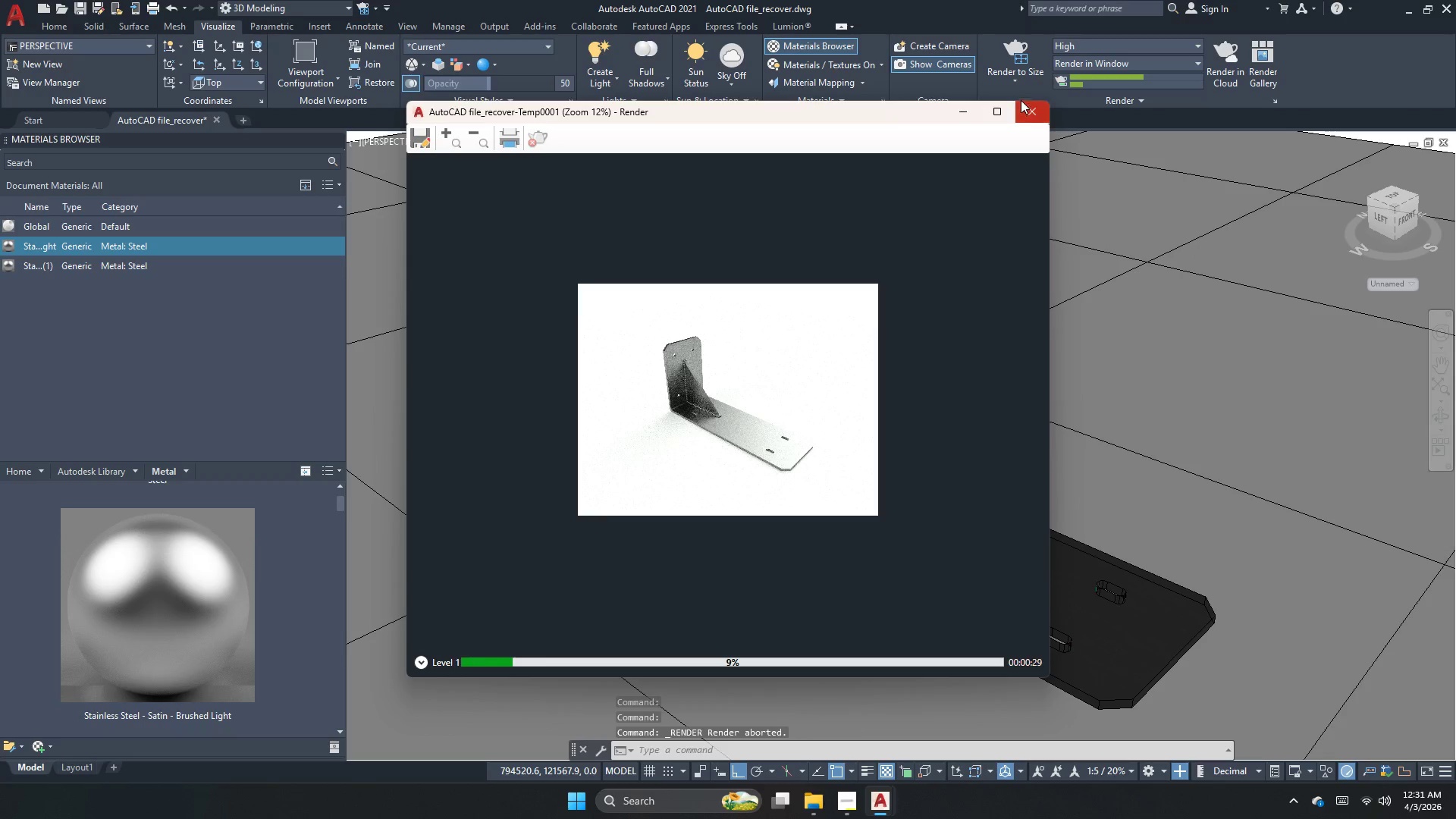 
double_click([1023, 124])
 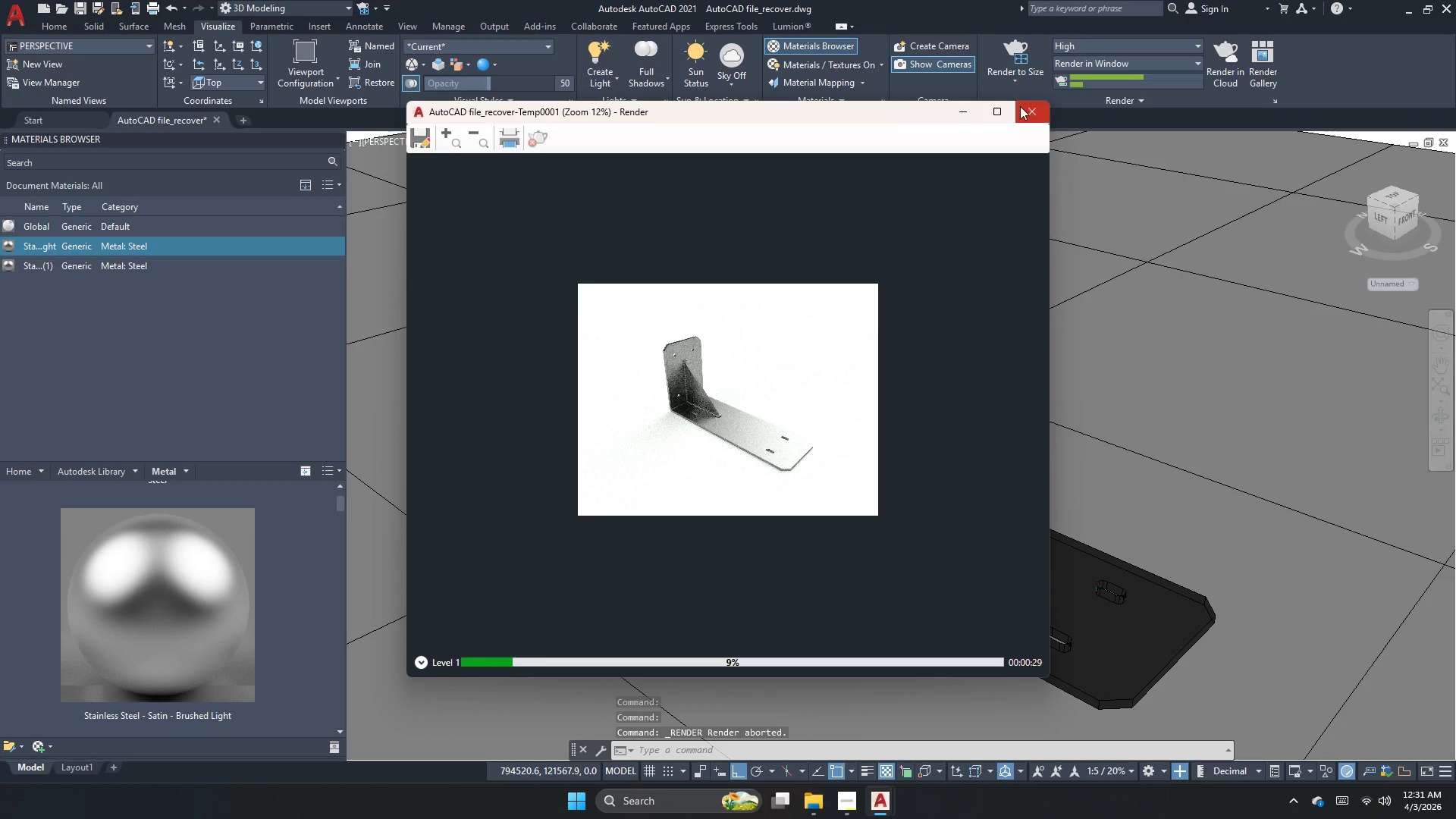 
triple_click([1020, 105])
 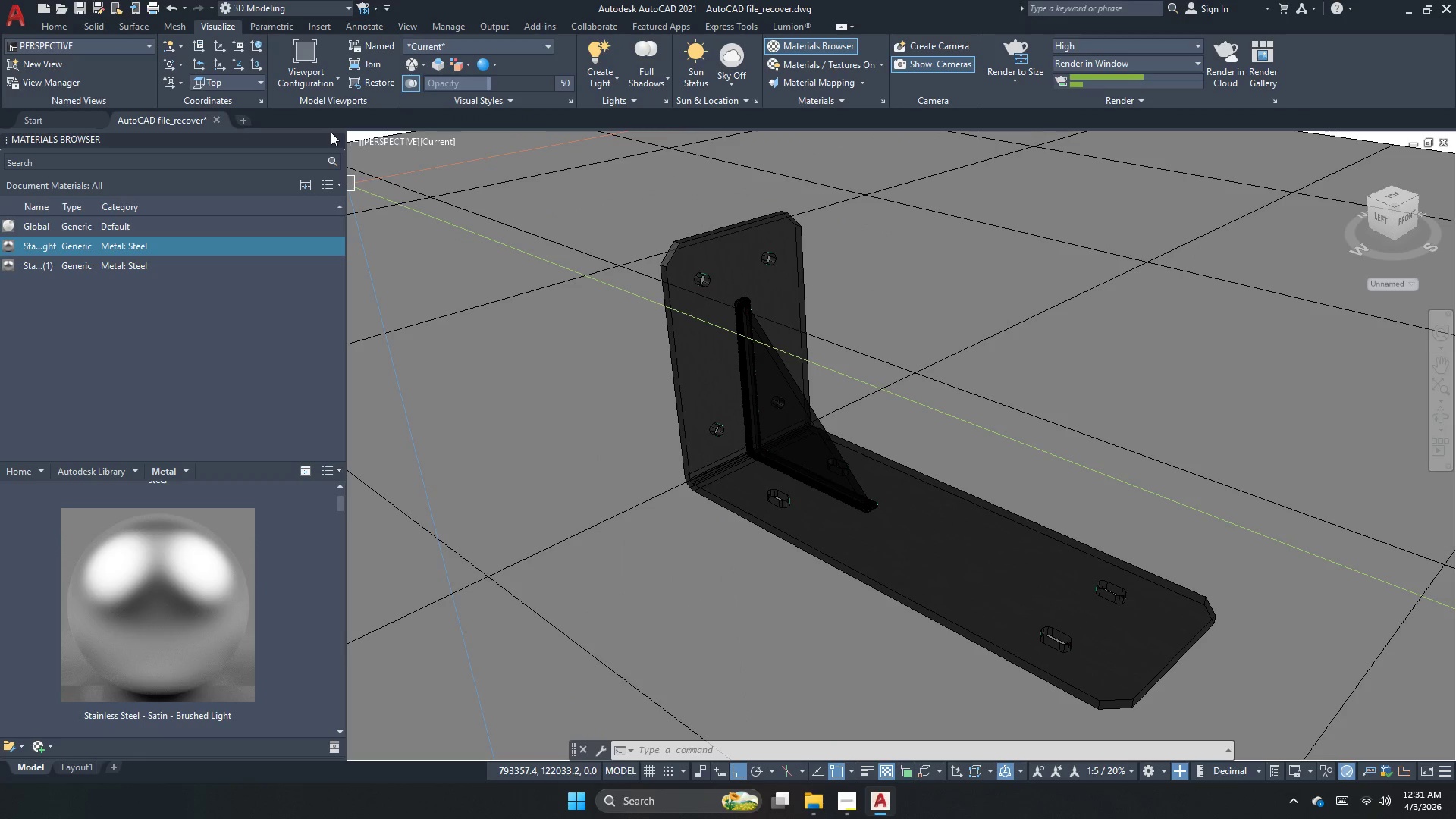 
double_click([331, 133])
 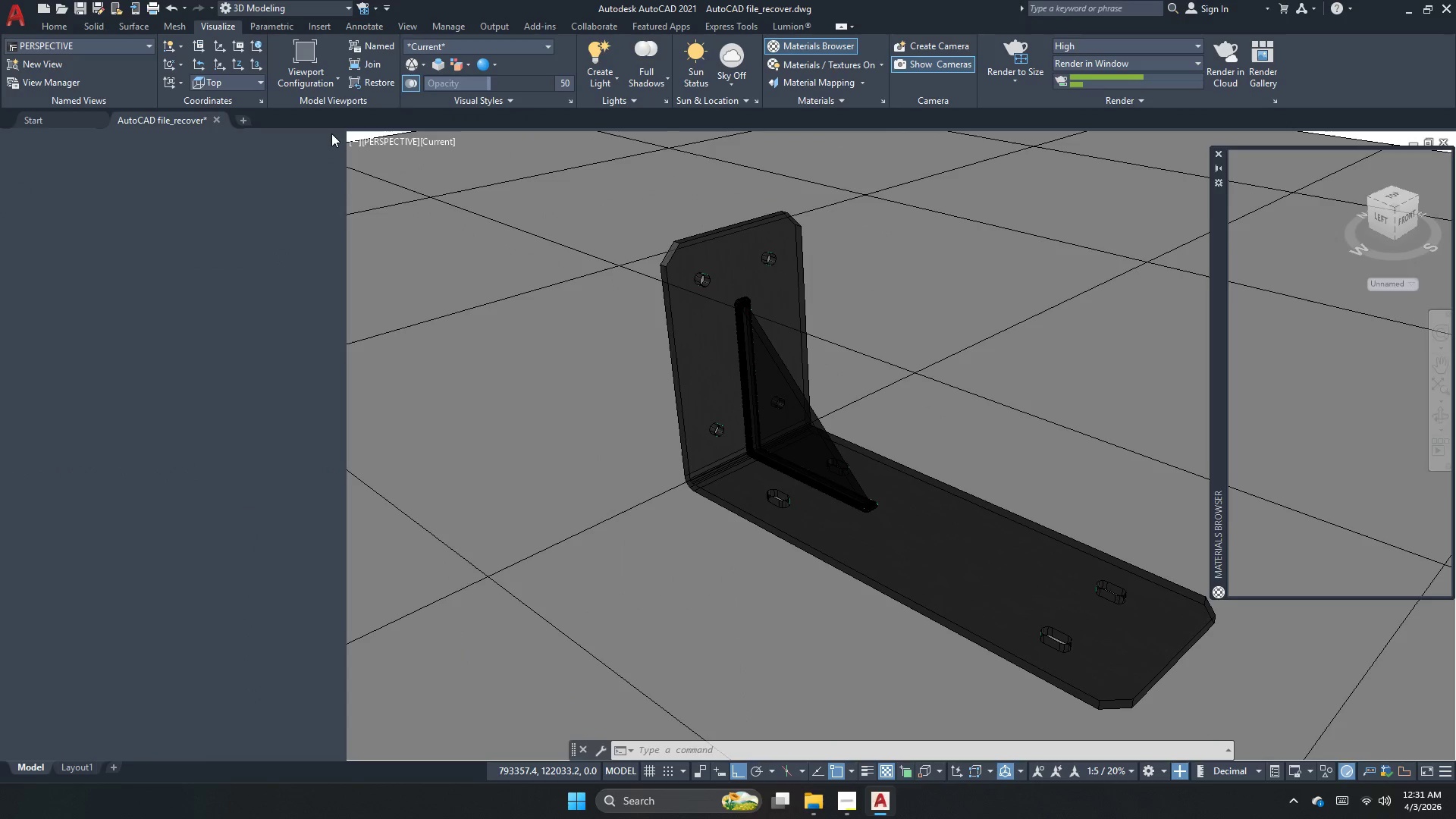 
triple_click([331, 133])
 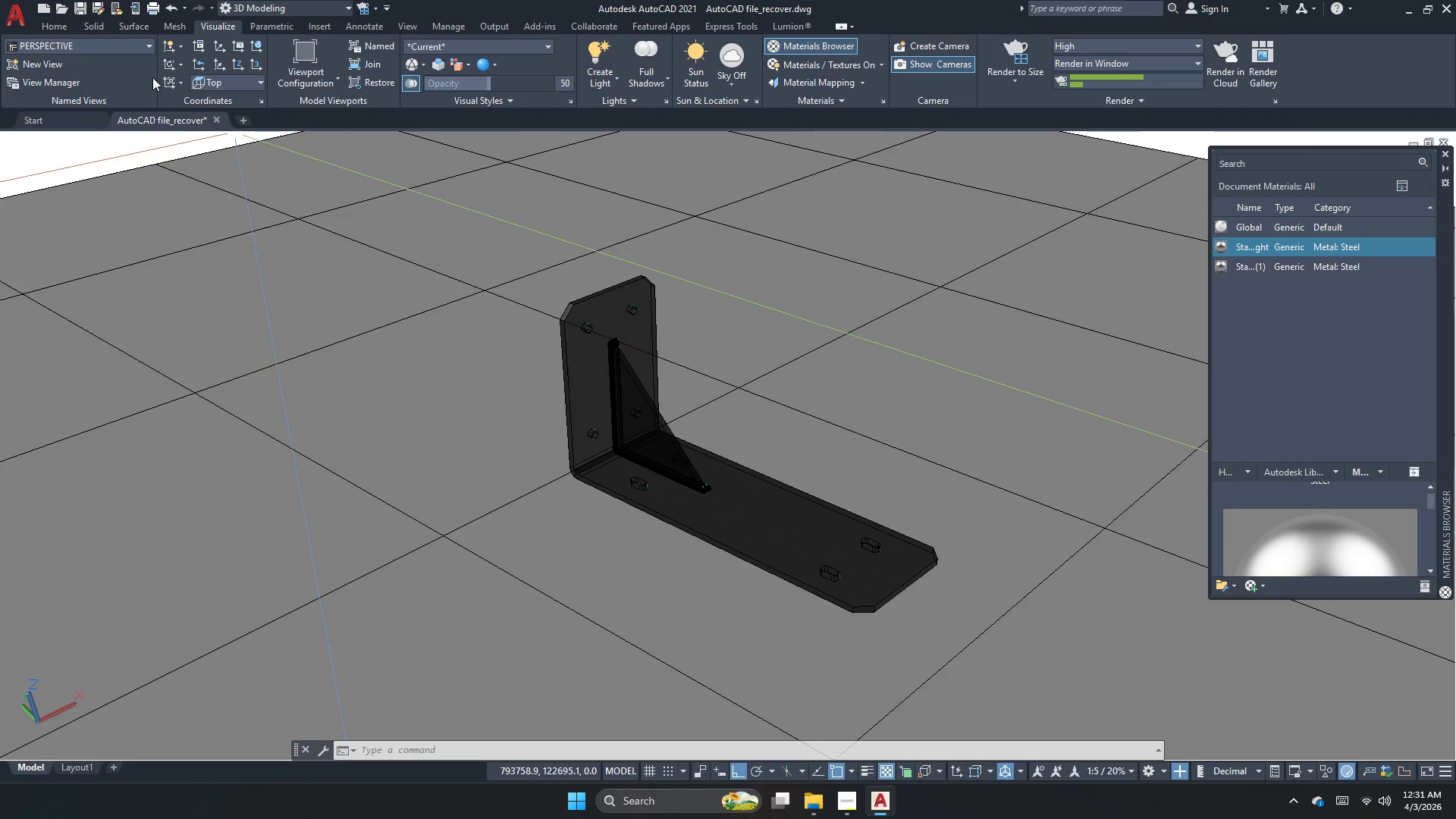 
left_click([49, 47])
 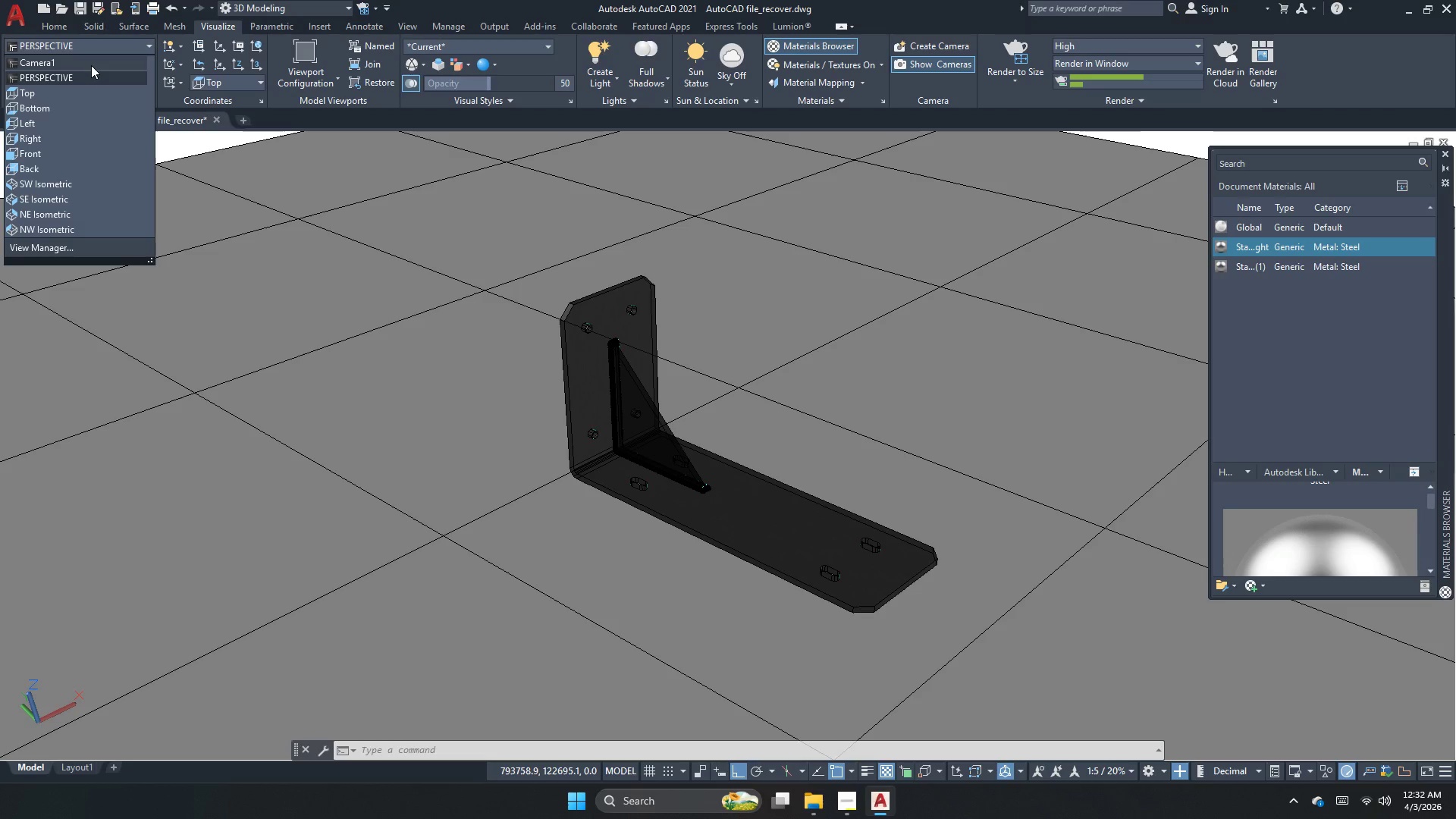 
left_click([85, 80])
 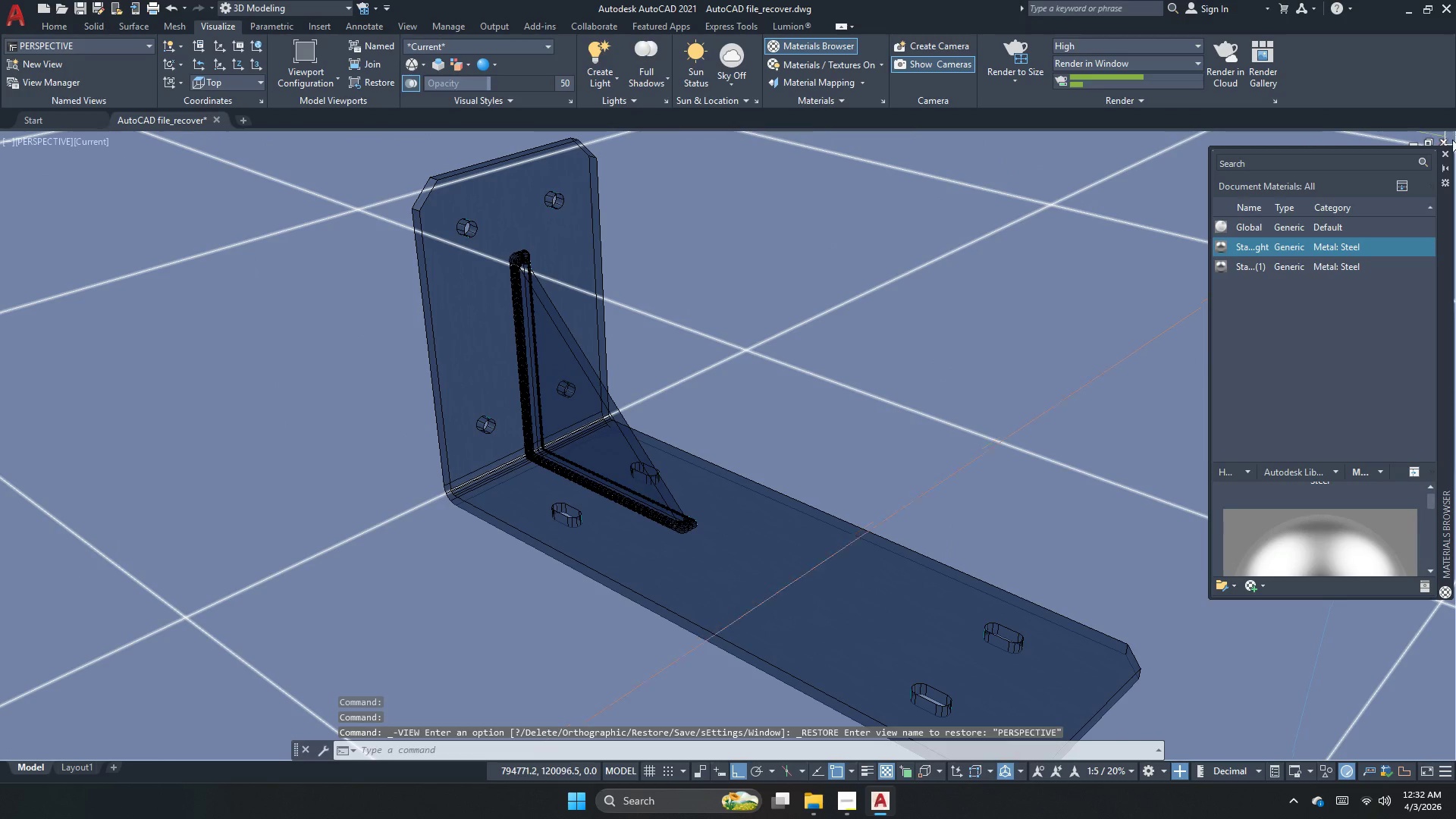 
left_click([1442, 150])
 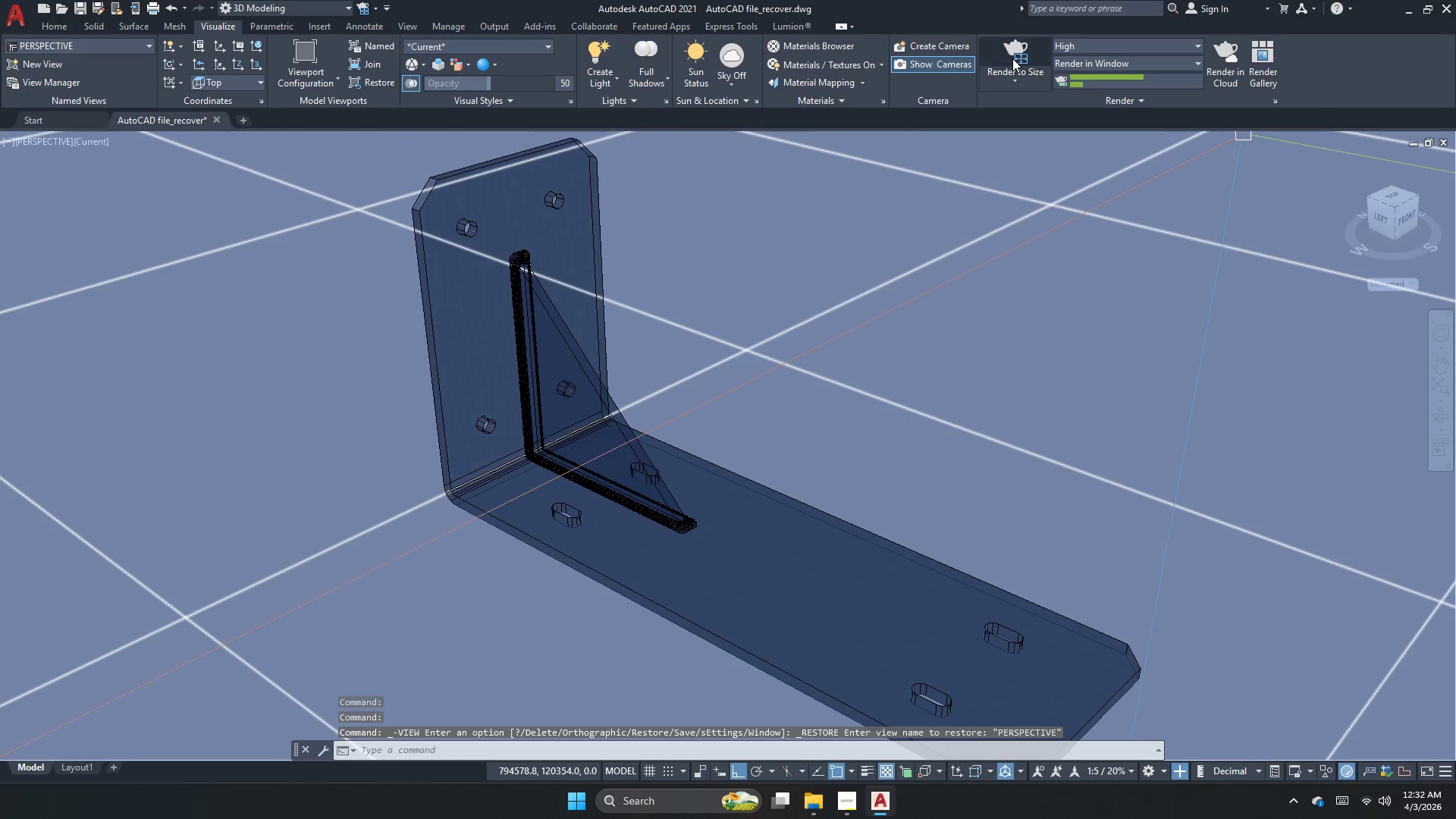 
left_click([1012, 58])
 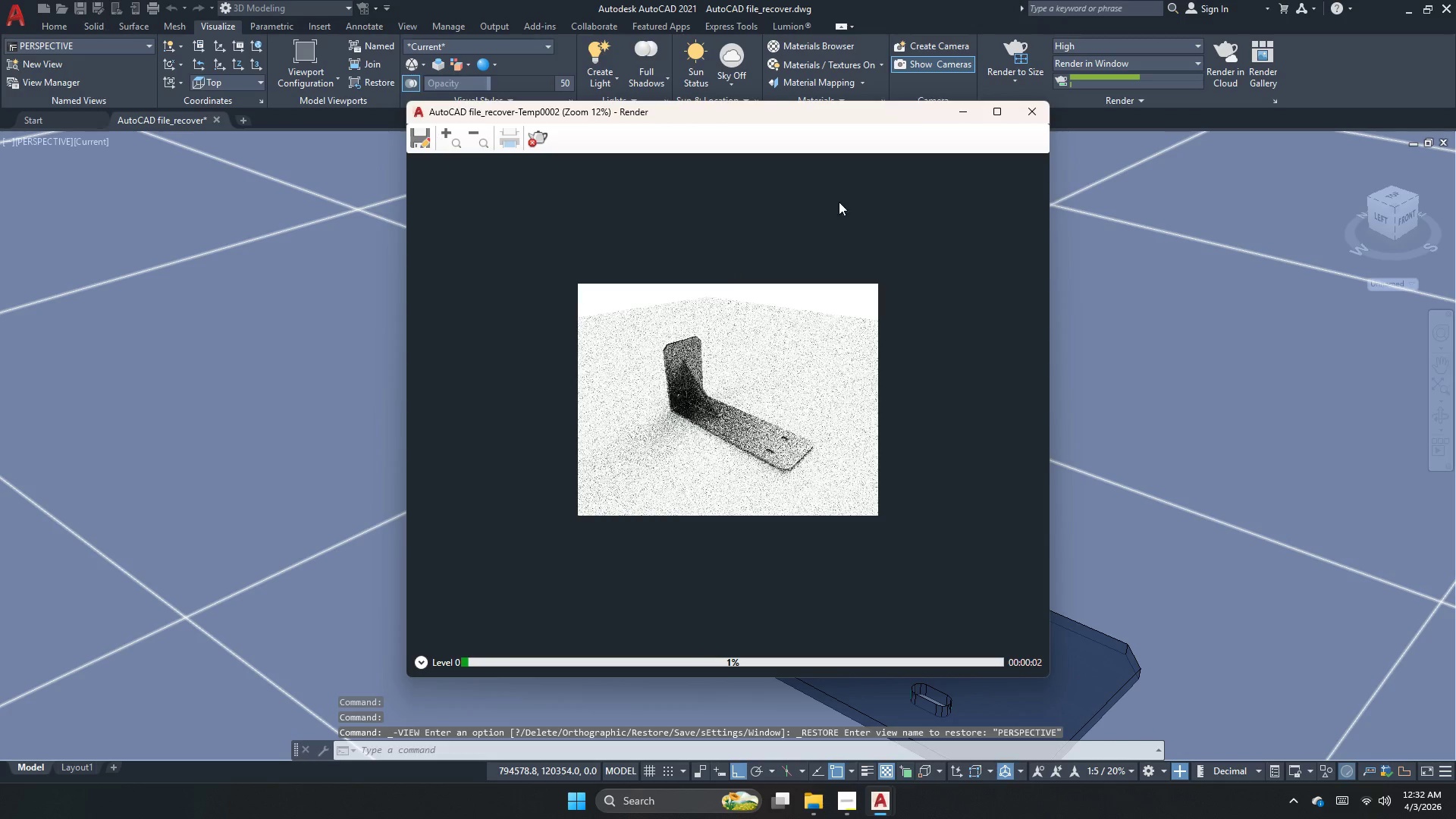 
left_click([548, 118])
 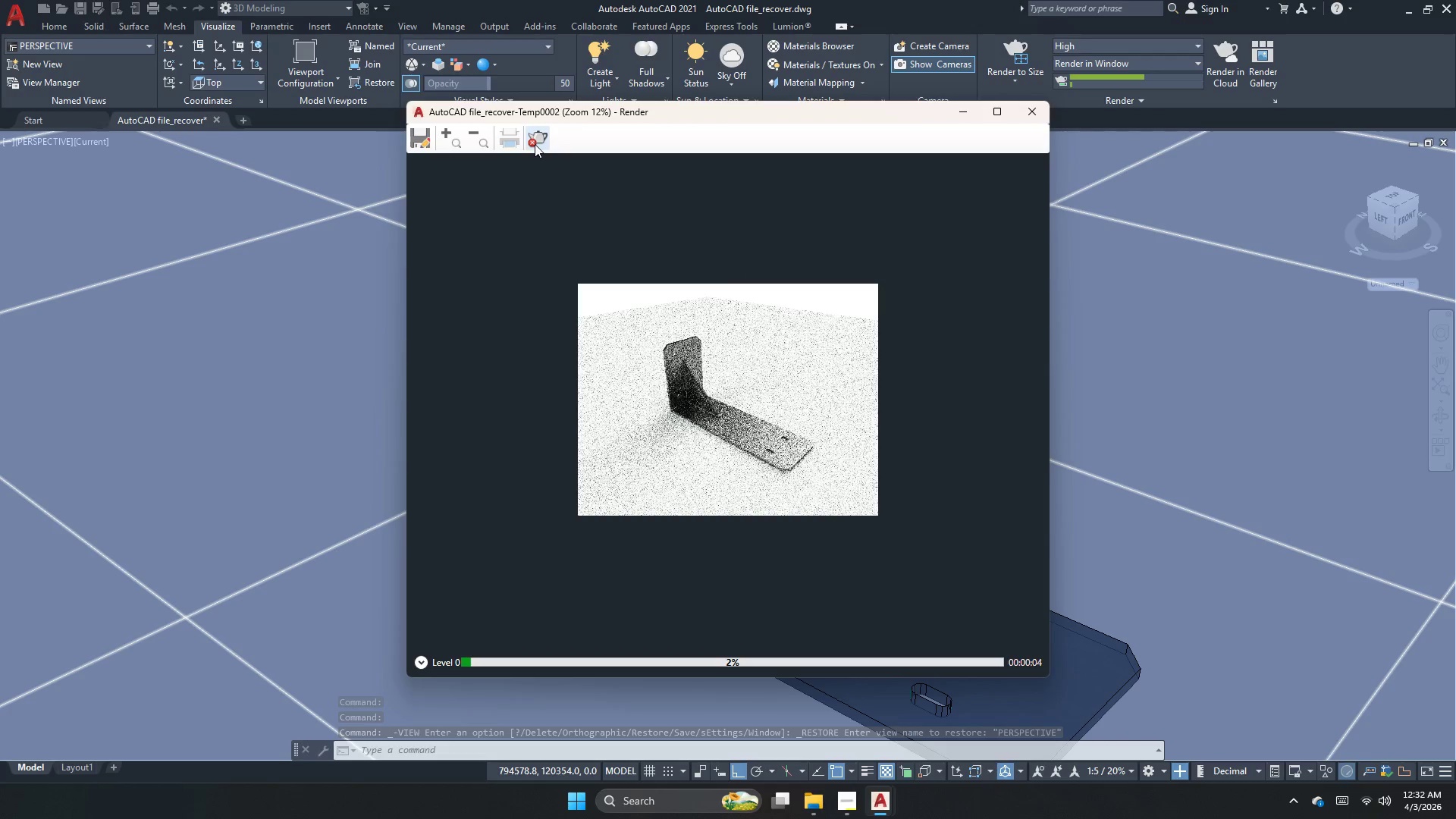 
left_click([535, 144])
 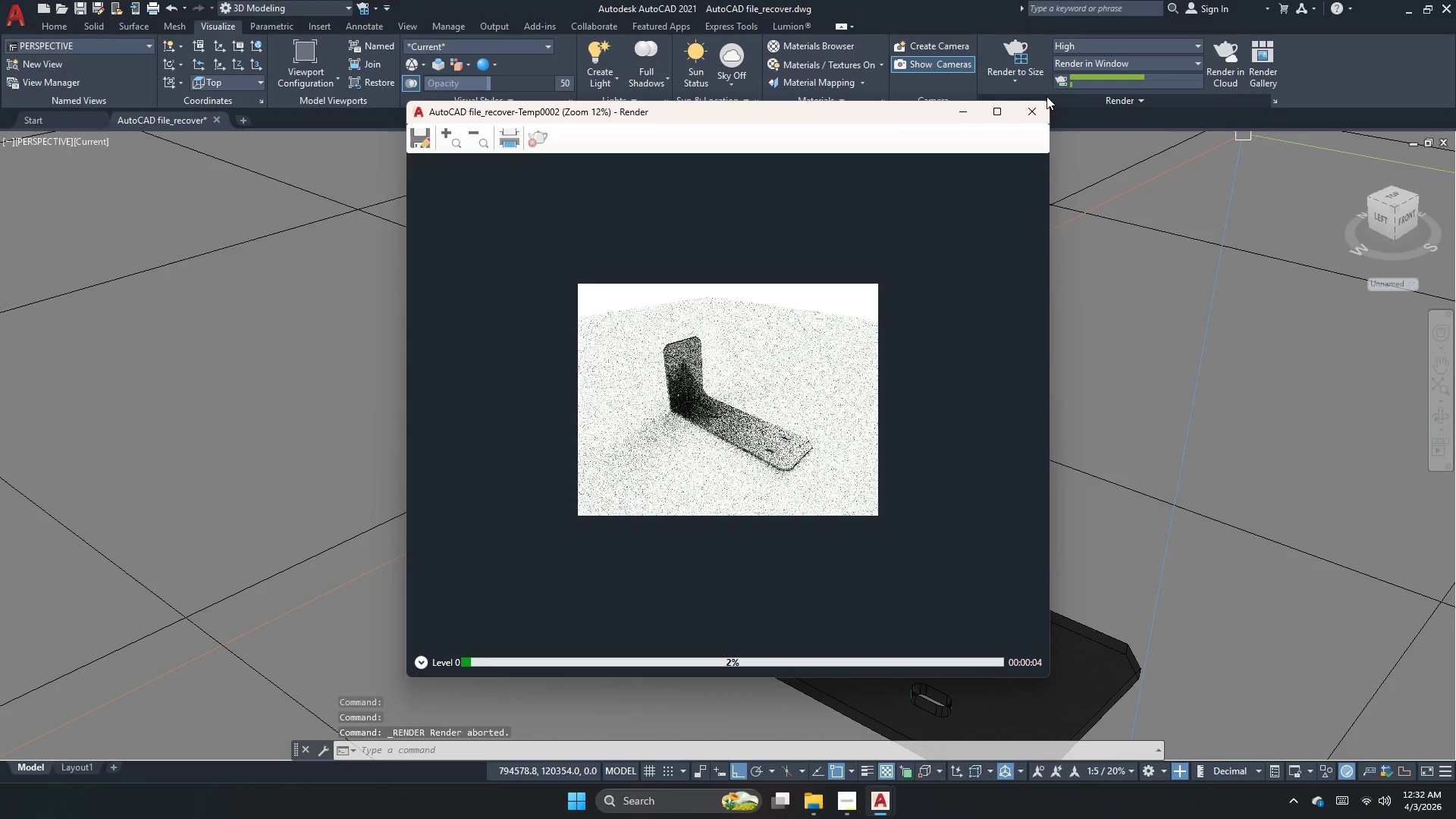 
left_click([1035, 115])
 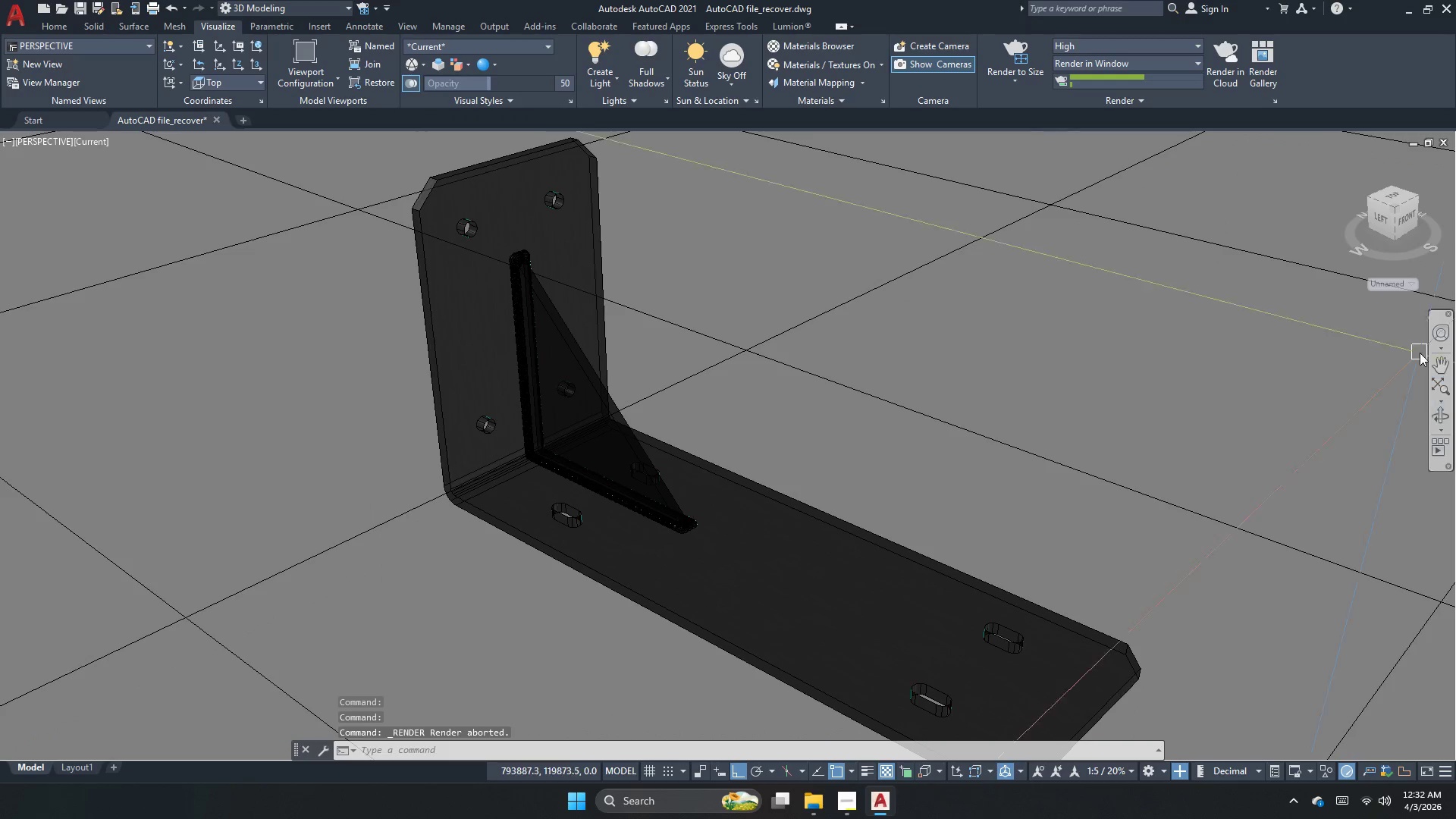 
left_click([1445, 363])
 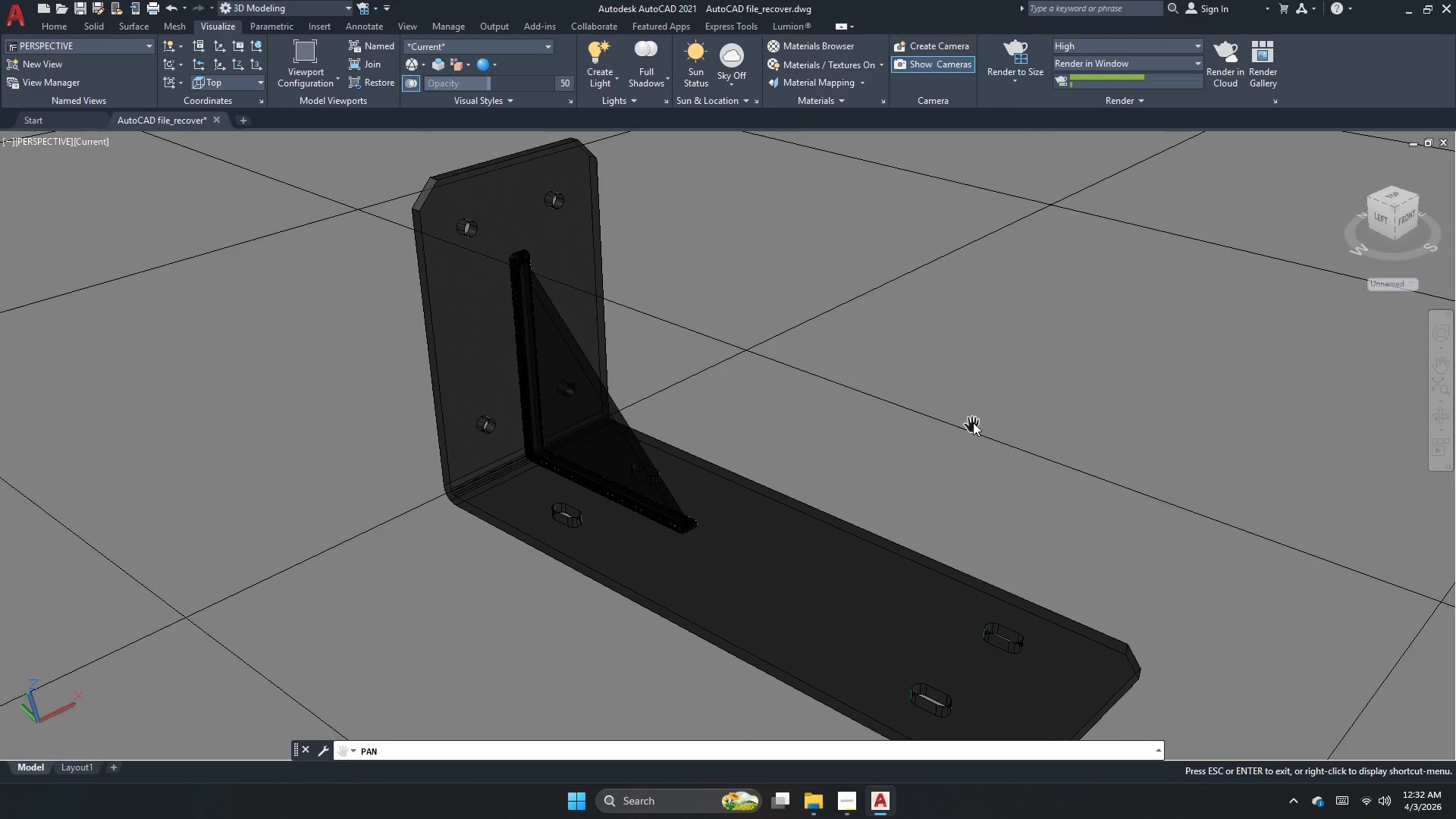 
left_click_drag(start_coordinate=[973, 422], to_coordinate=[988, 414])
 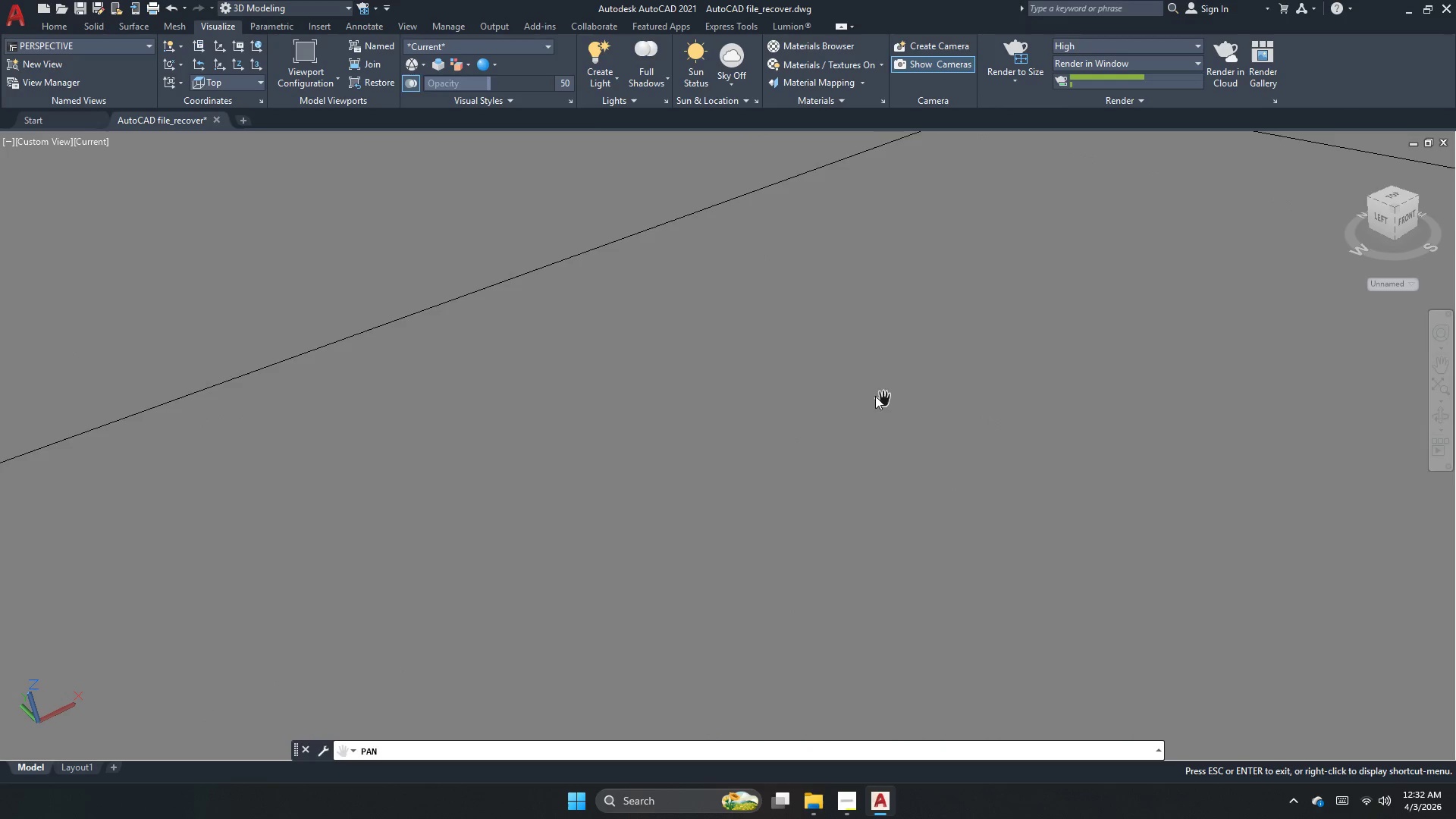 
left_click_drag(start_coordinate=[1068, 308], to_coordinate=[955, 331])
 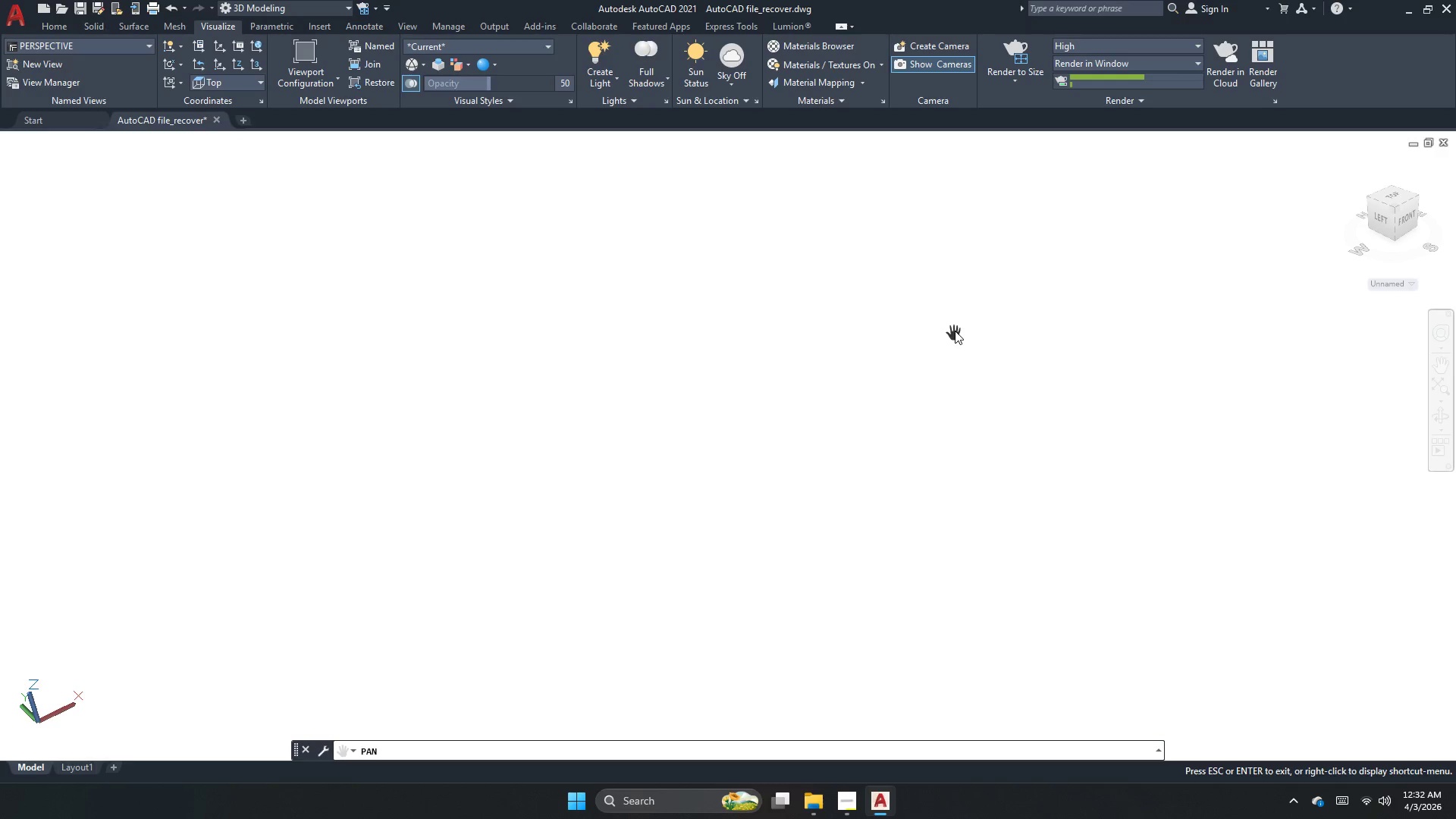 
scroll: coordinate [742, 322], scroll_direction: down, amount: 13.0
 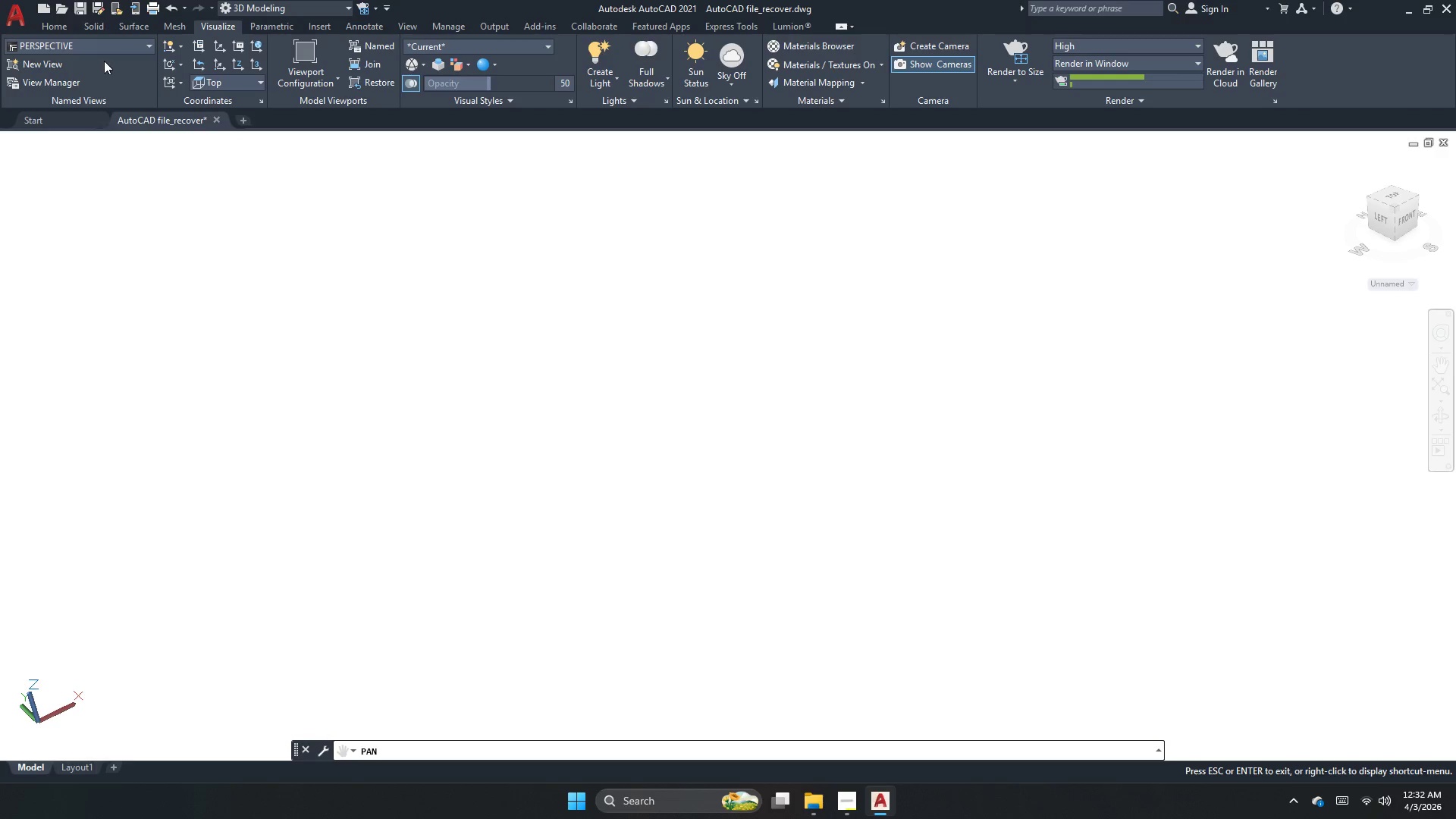 
left_click([118, 50])
 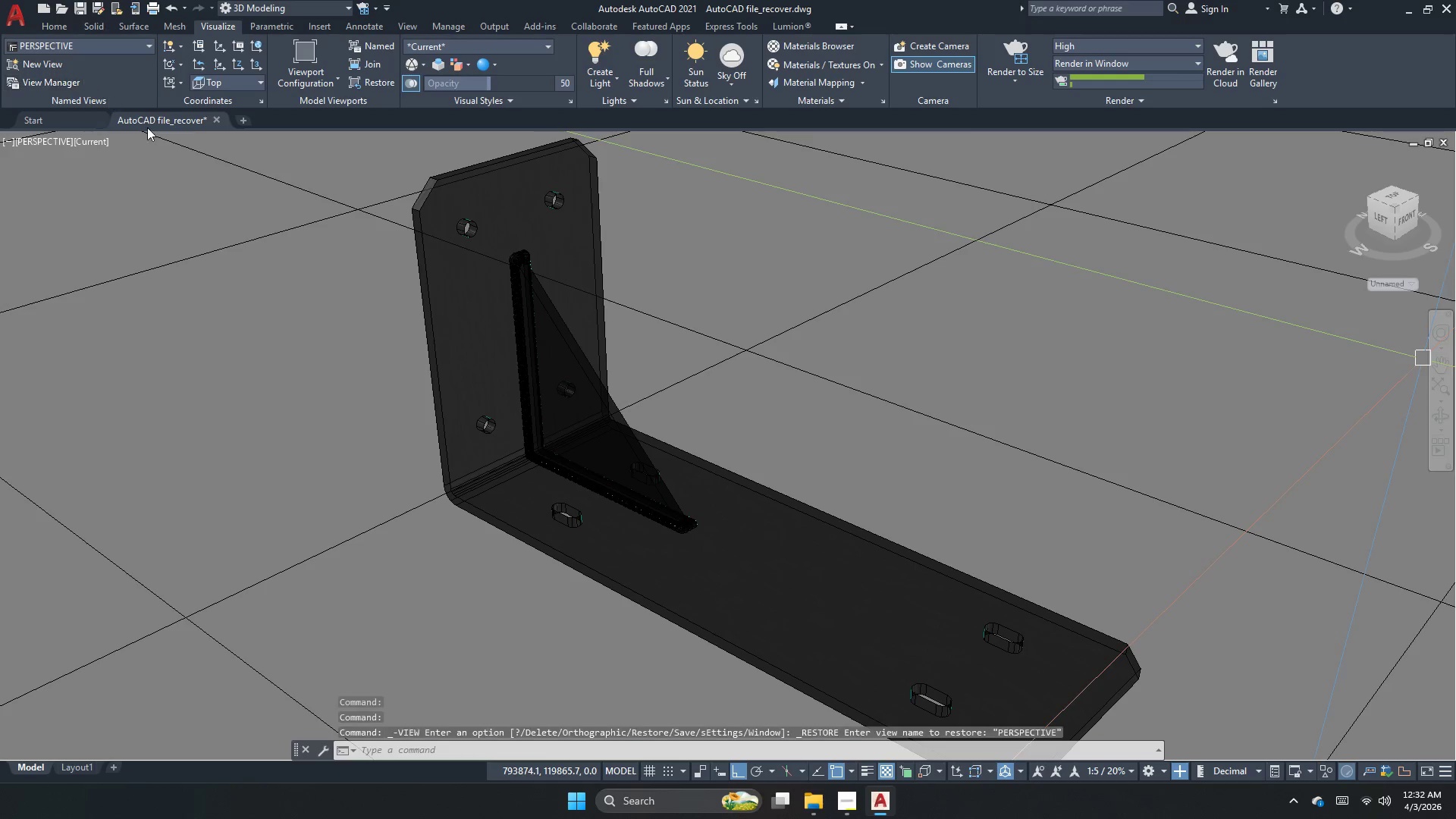 
scroll: coordinate [482, 390], scroll_direction: up, amount: 1.0
 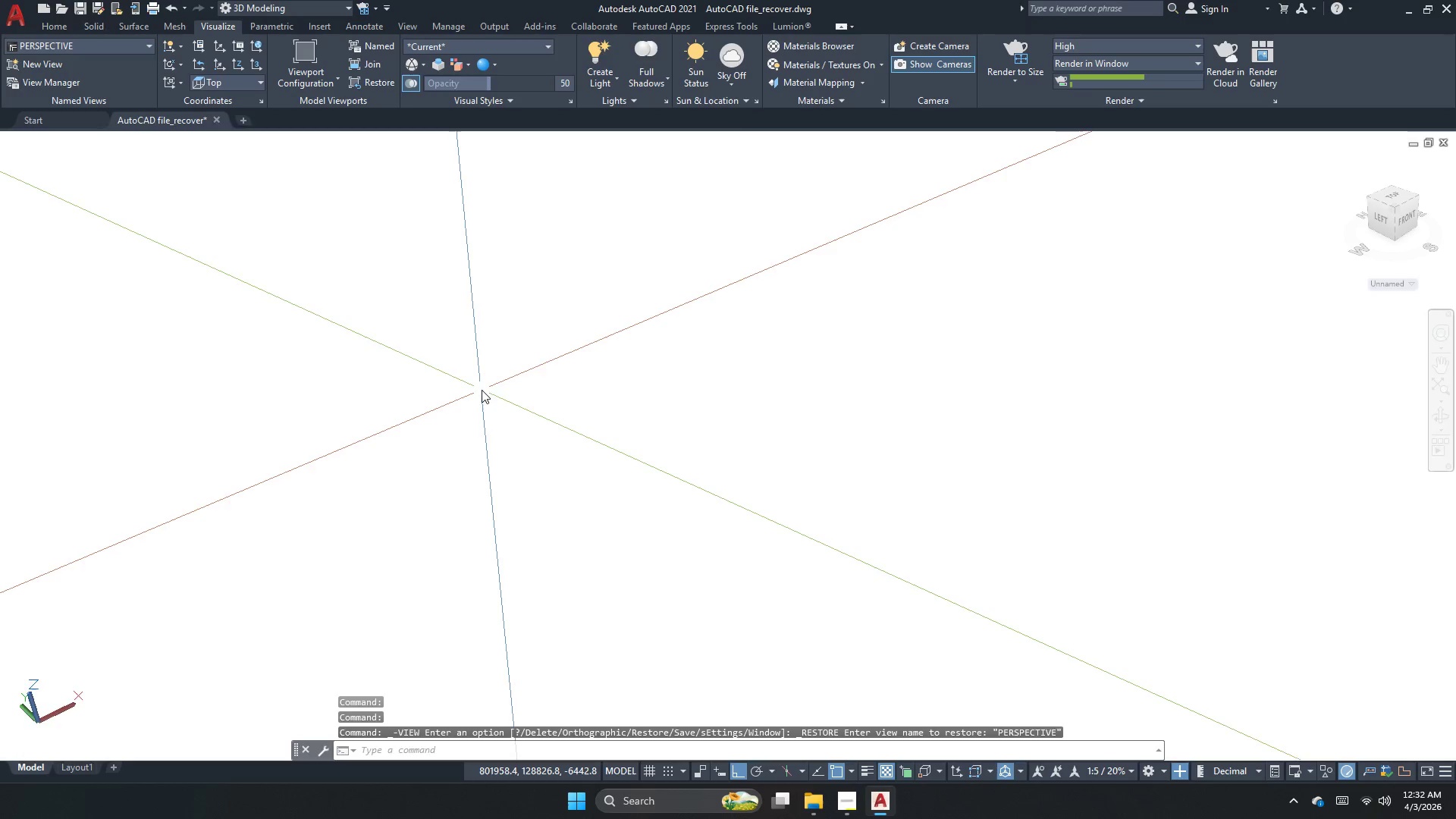 
scroll: coordinate [482, 390], scroll_direction: down, amount: 1.0
 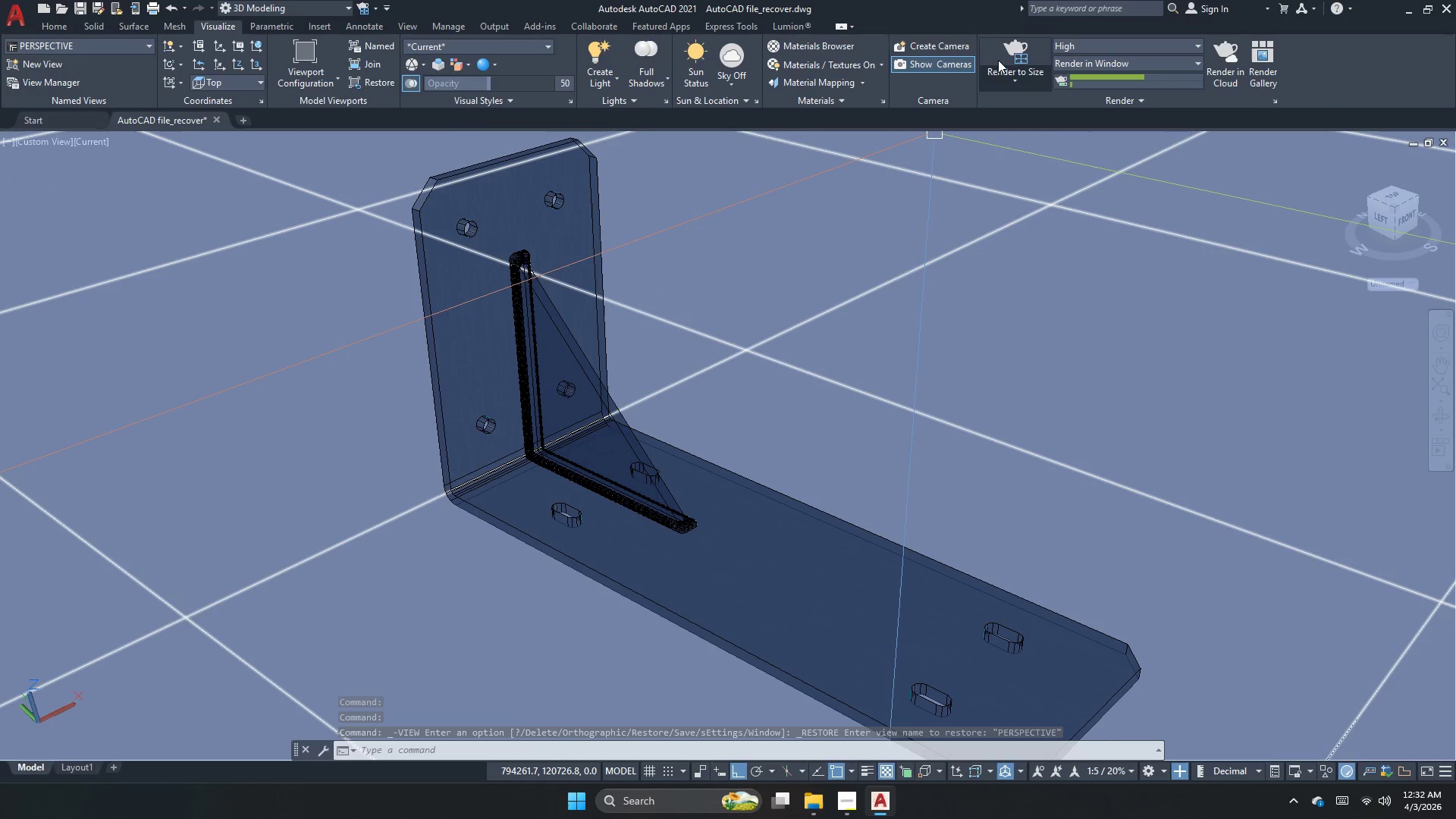 
left_click([1018, 49])
 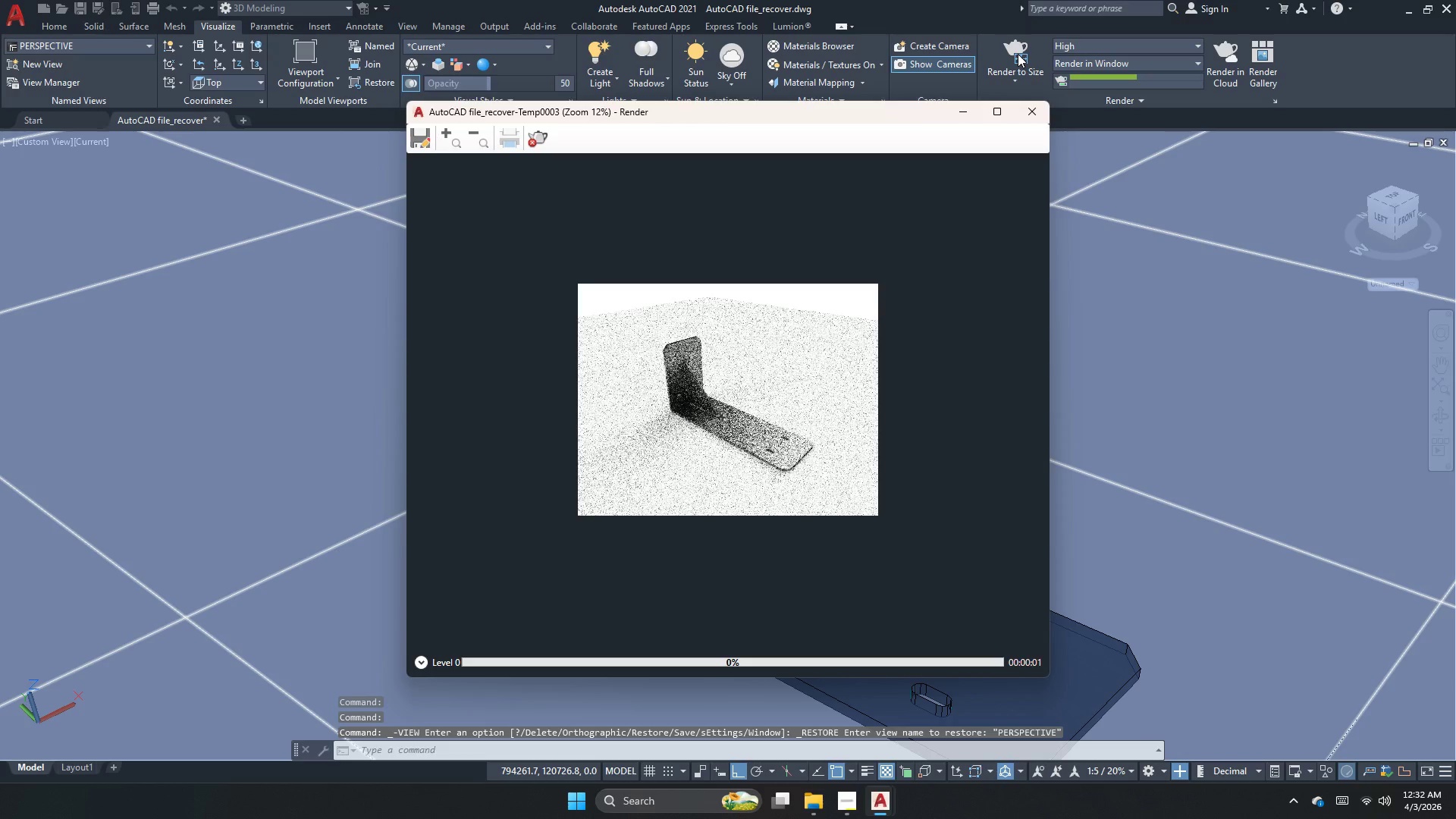 
scroll: coordinate [736, 435], scroll_direction: up, amount: 2.0
 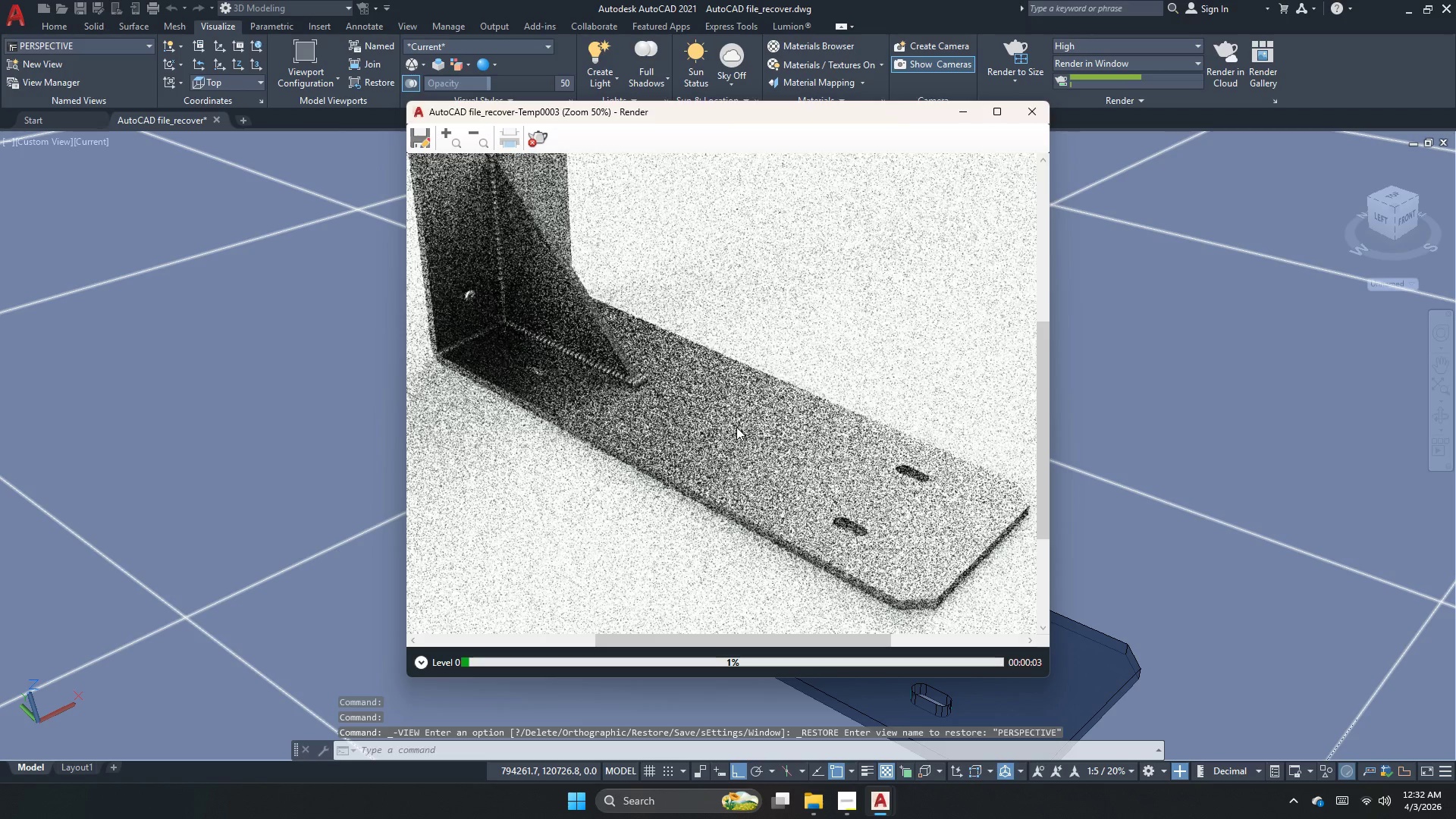 
scroll: coordinate [711, 406], scroll_direction: down, amount: 2.0
 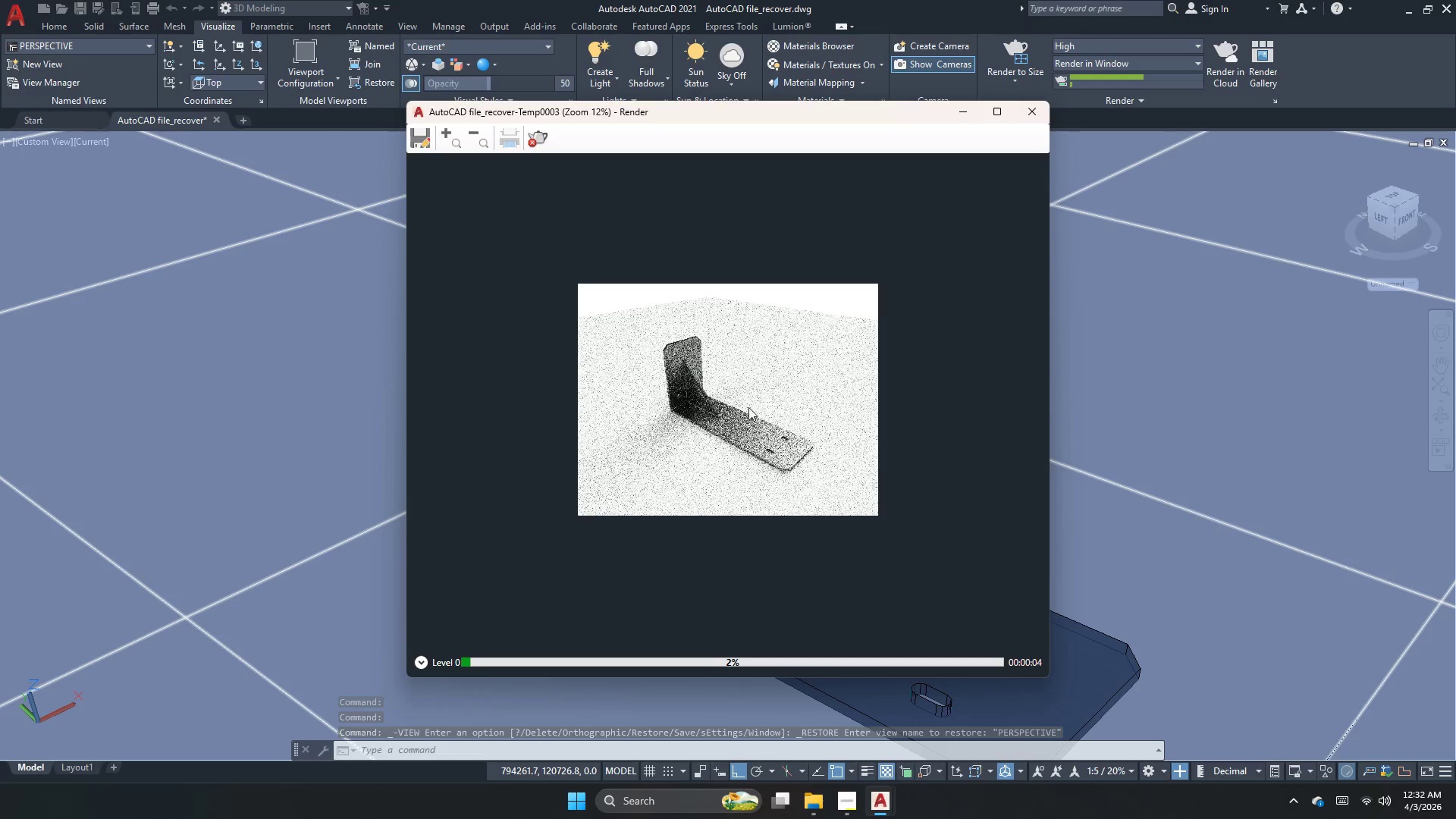 
scroll: coordinate [748, 407], scroll_direction: up, amount: 1.0
 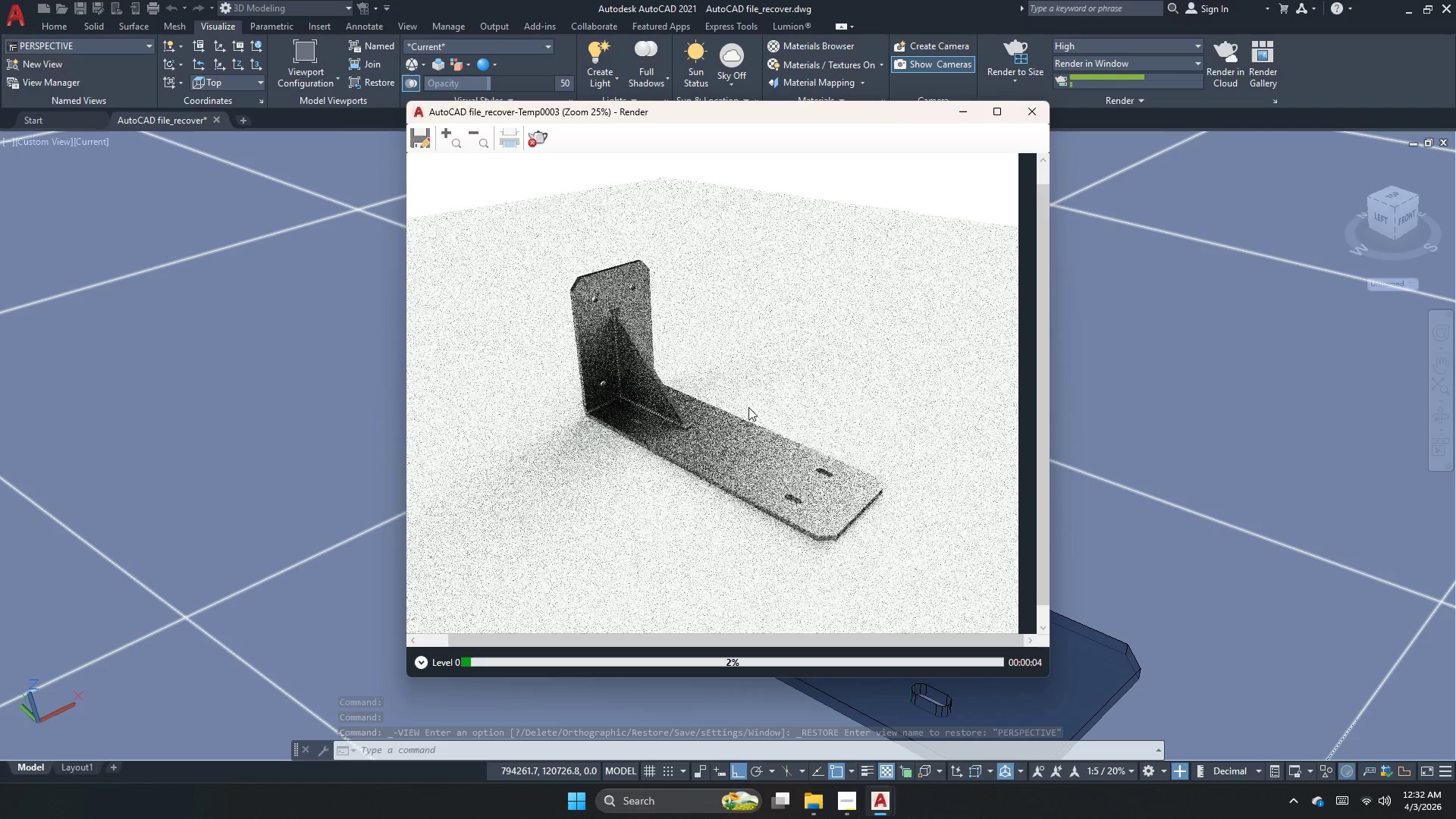 
scroll: coordinate [748, 407], scroll_direction: down, amount: 2.0
 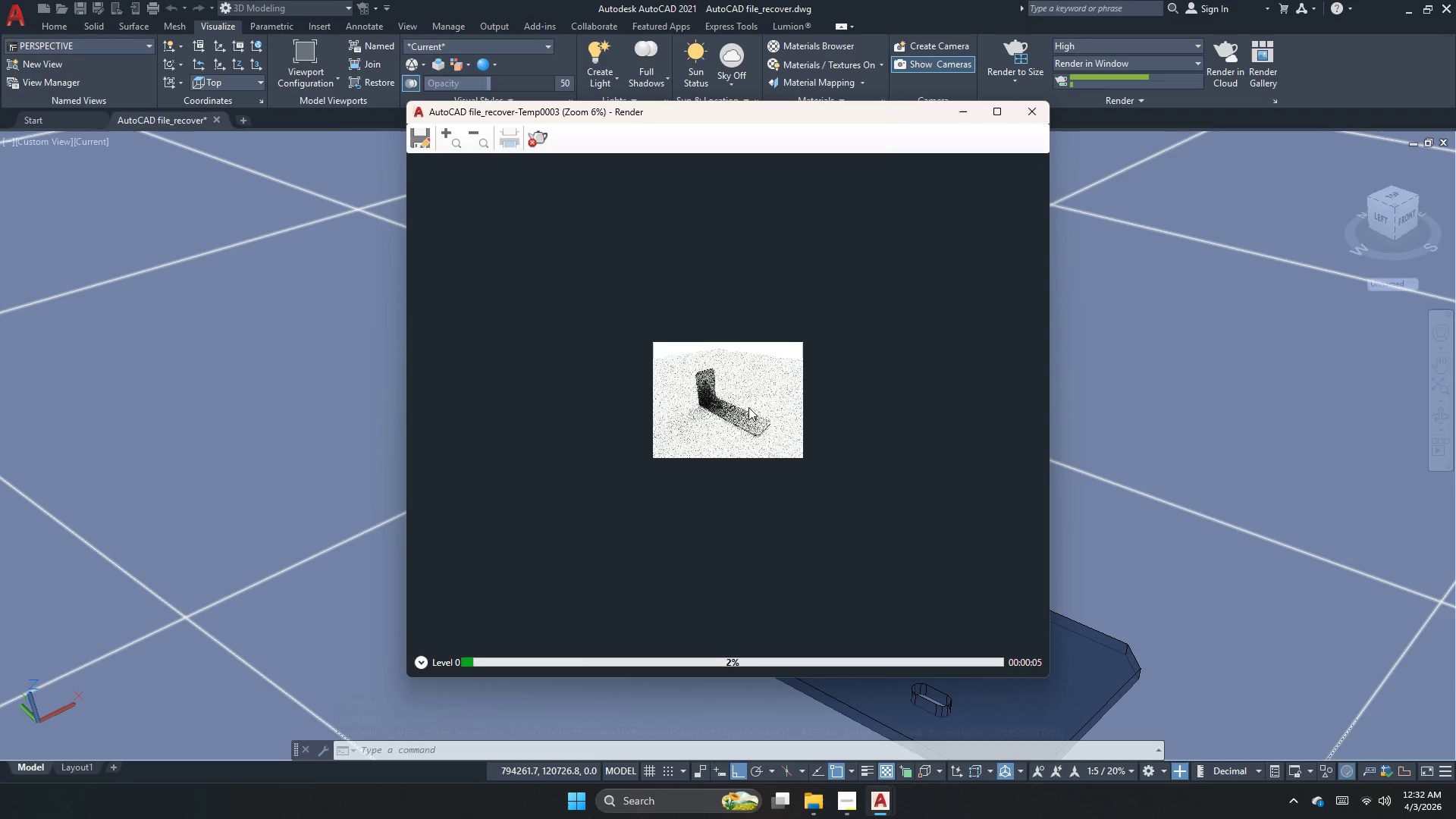 
scroll: coordinate [748, 407], scroll_direction: up, amount: 2.0
 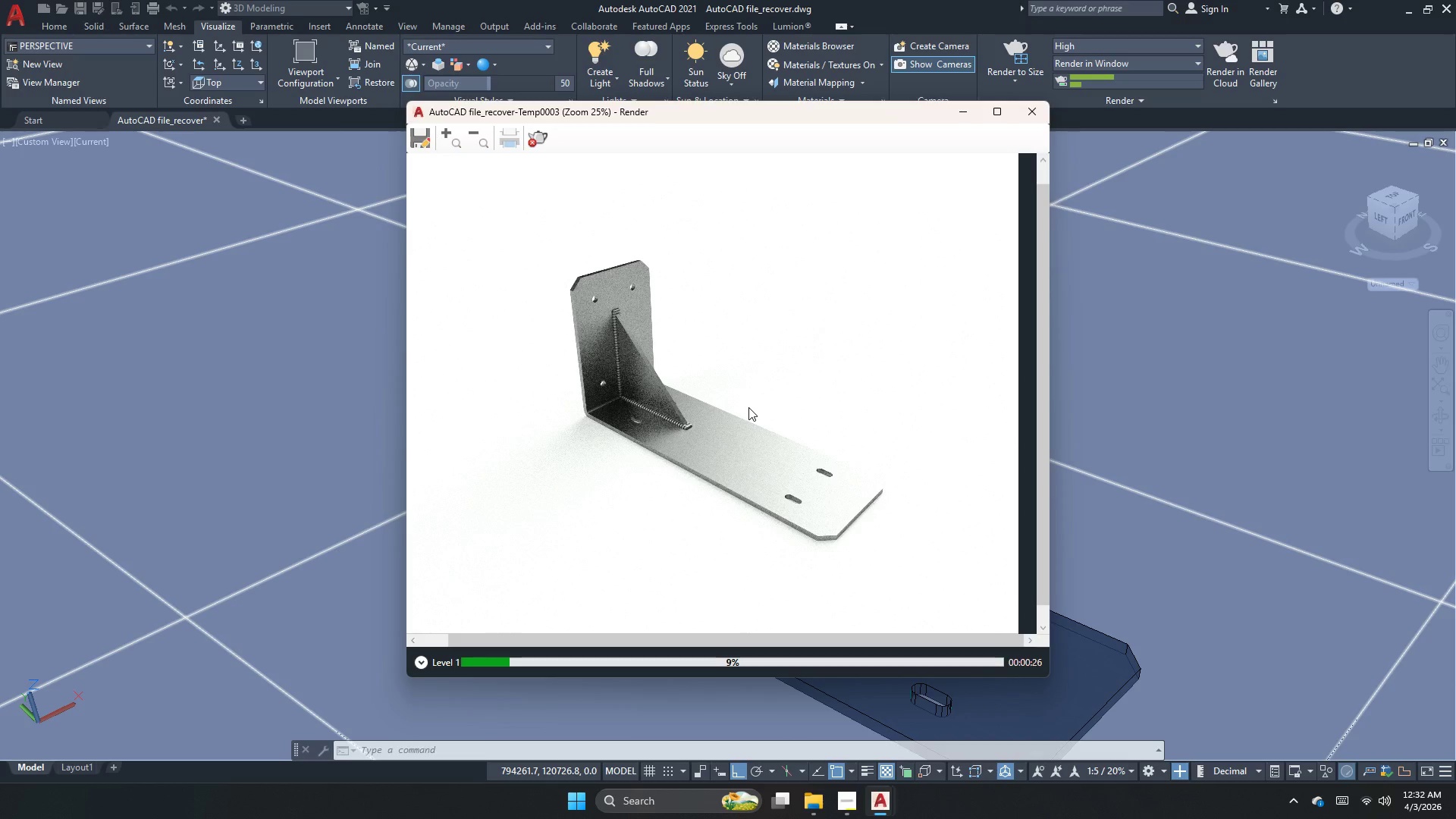 
wait(25.18)
 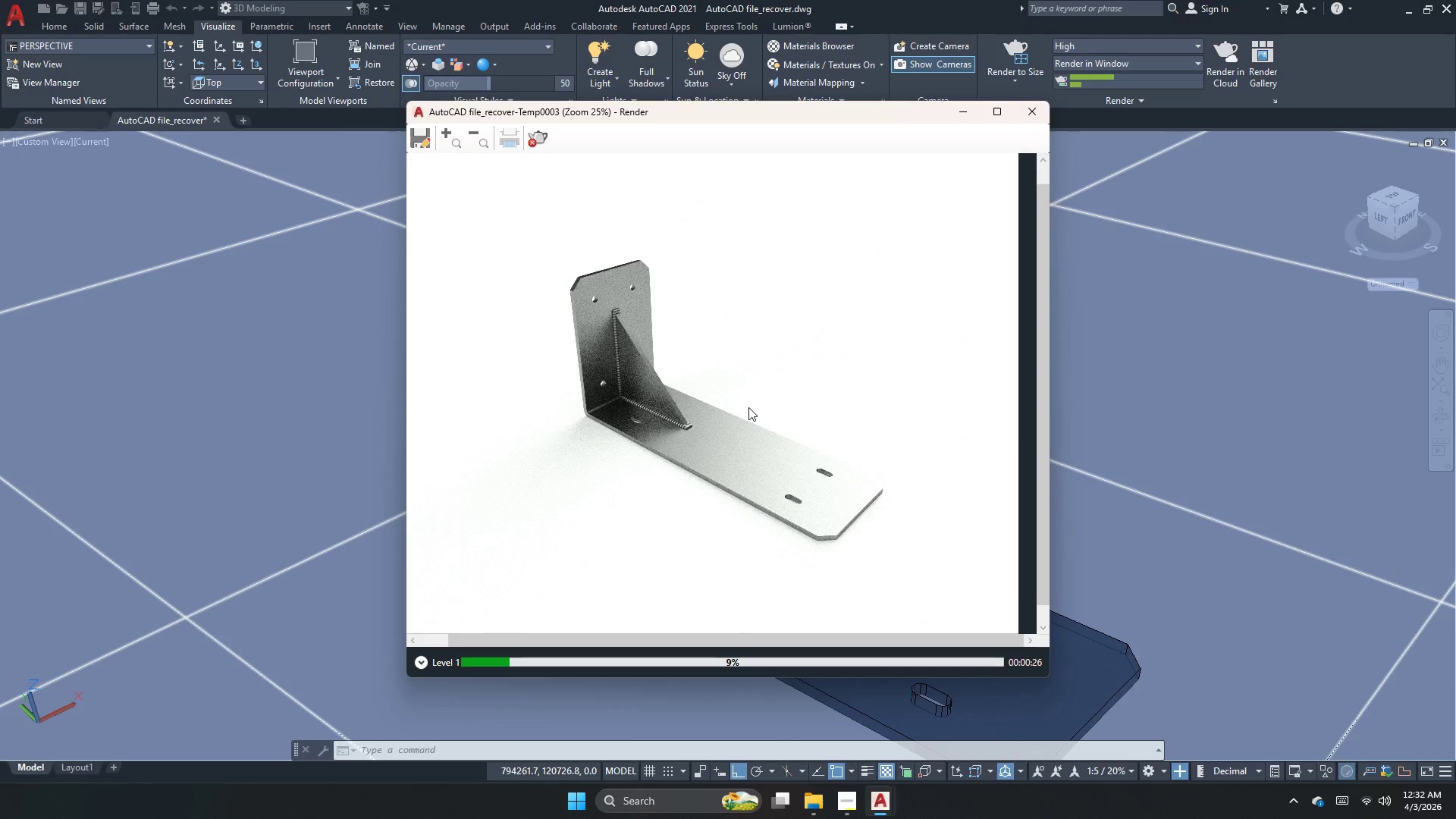 
scroll: coordinate [692, 455], scroll_direction: up, amount: 2.0